 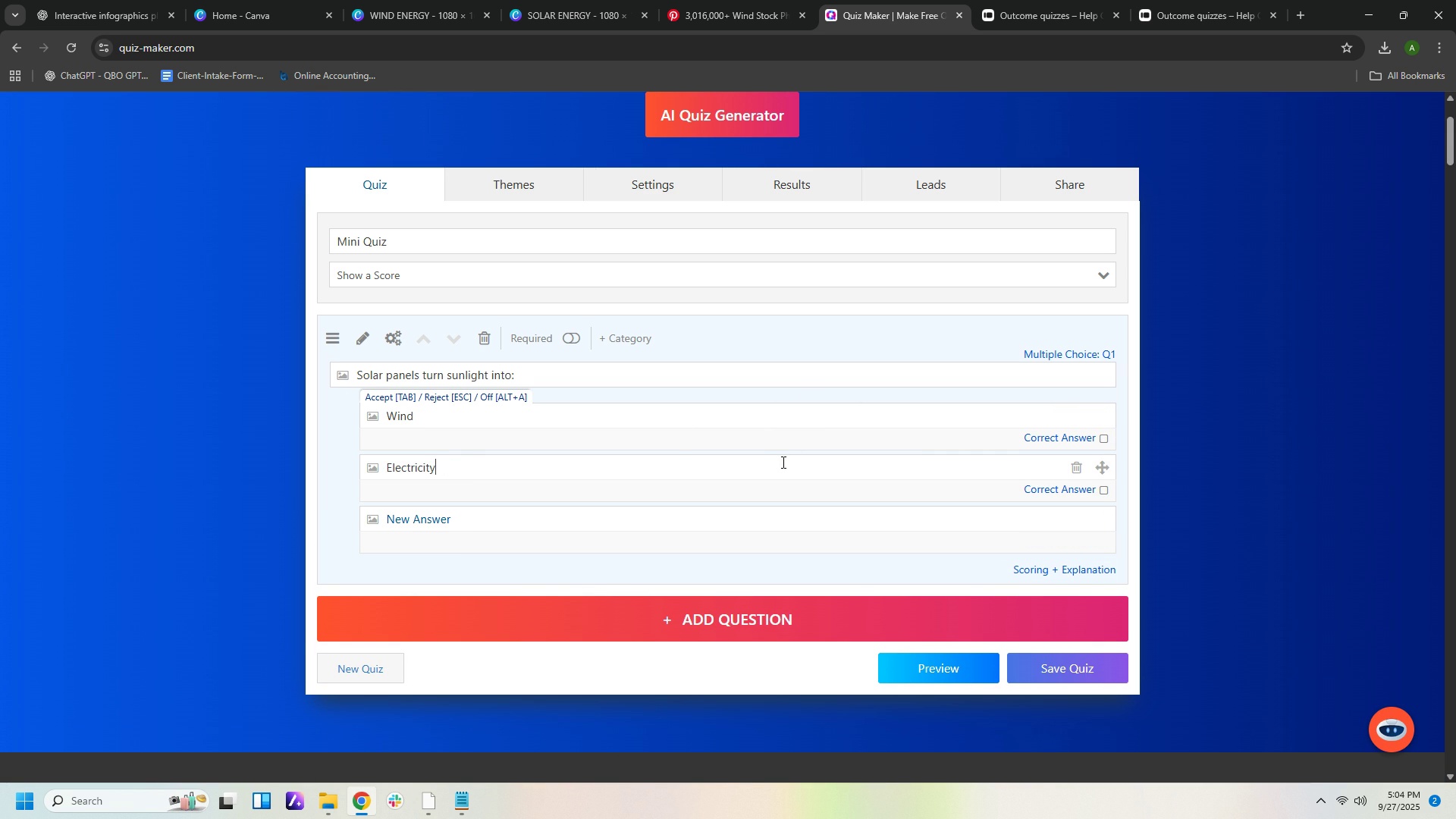 
left_click([765, 519])
 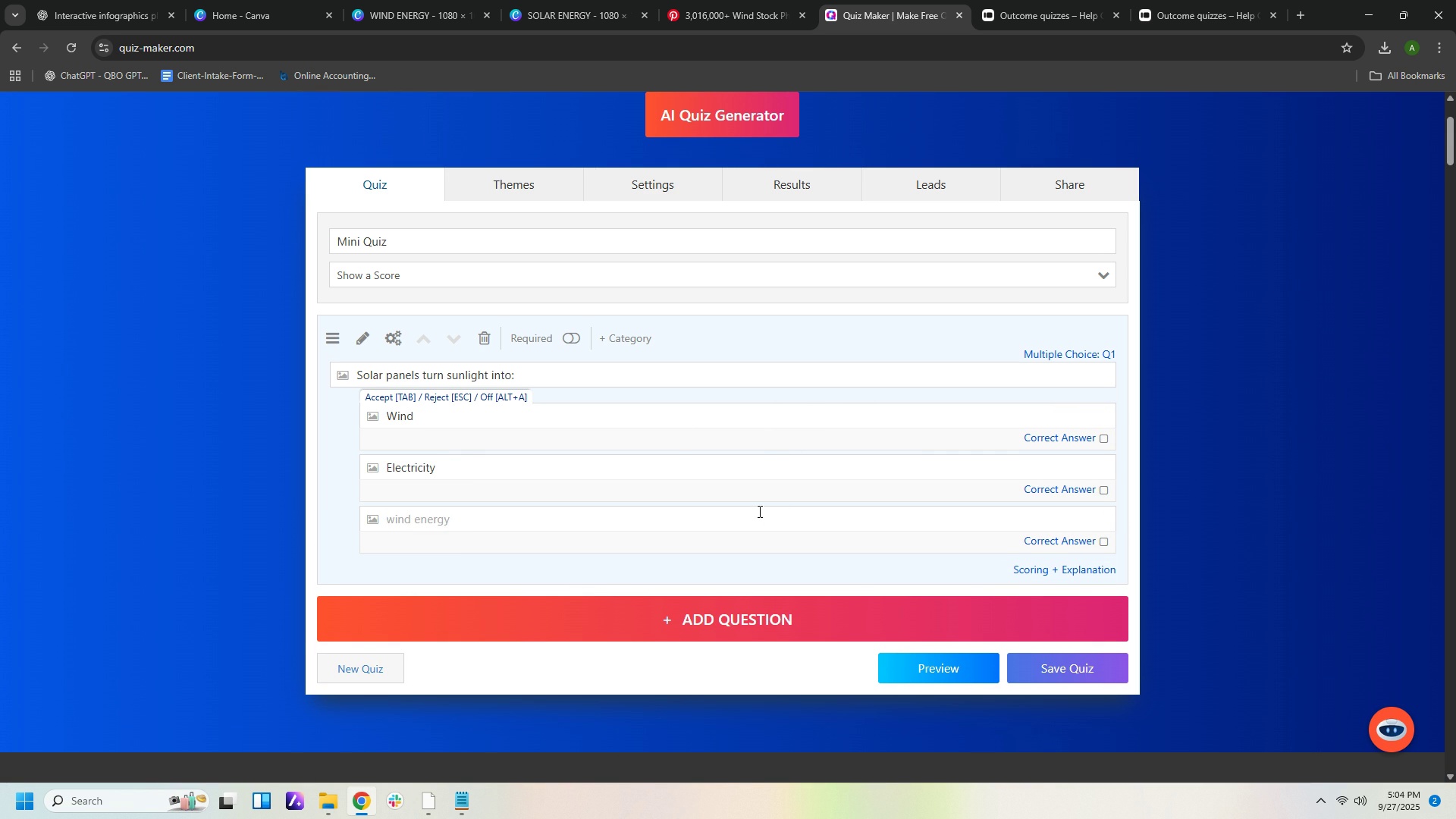 
type(Water)
 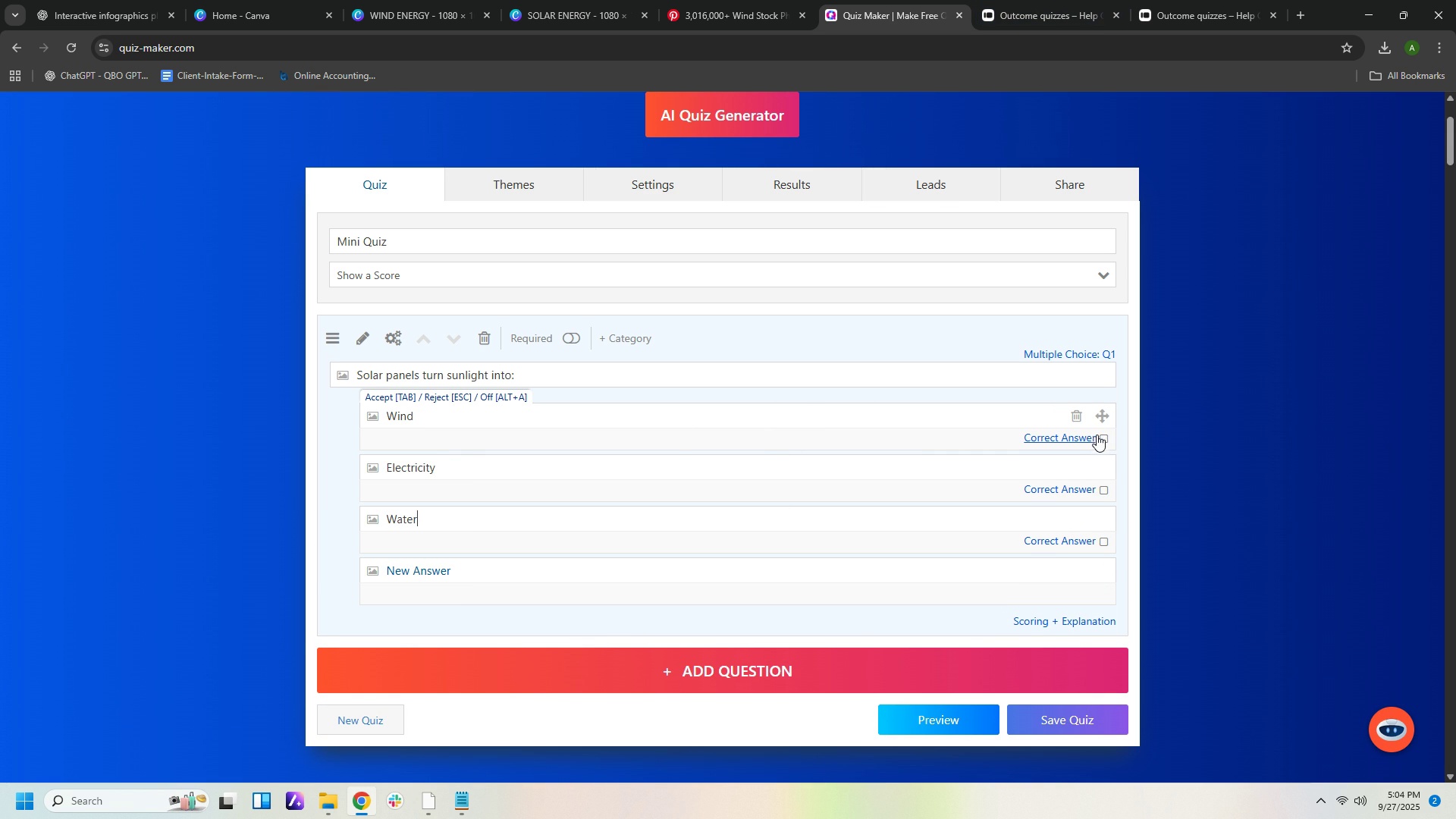 
left_click([1100, 437])
 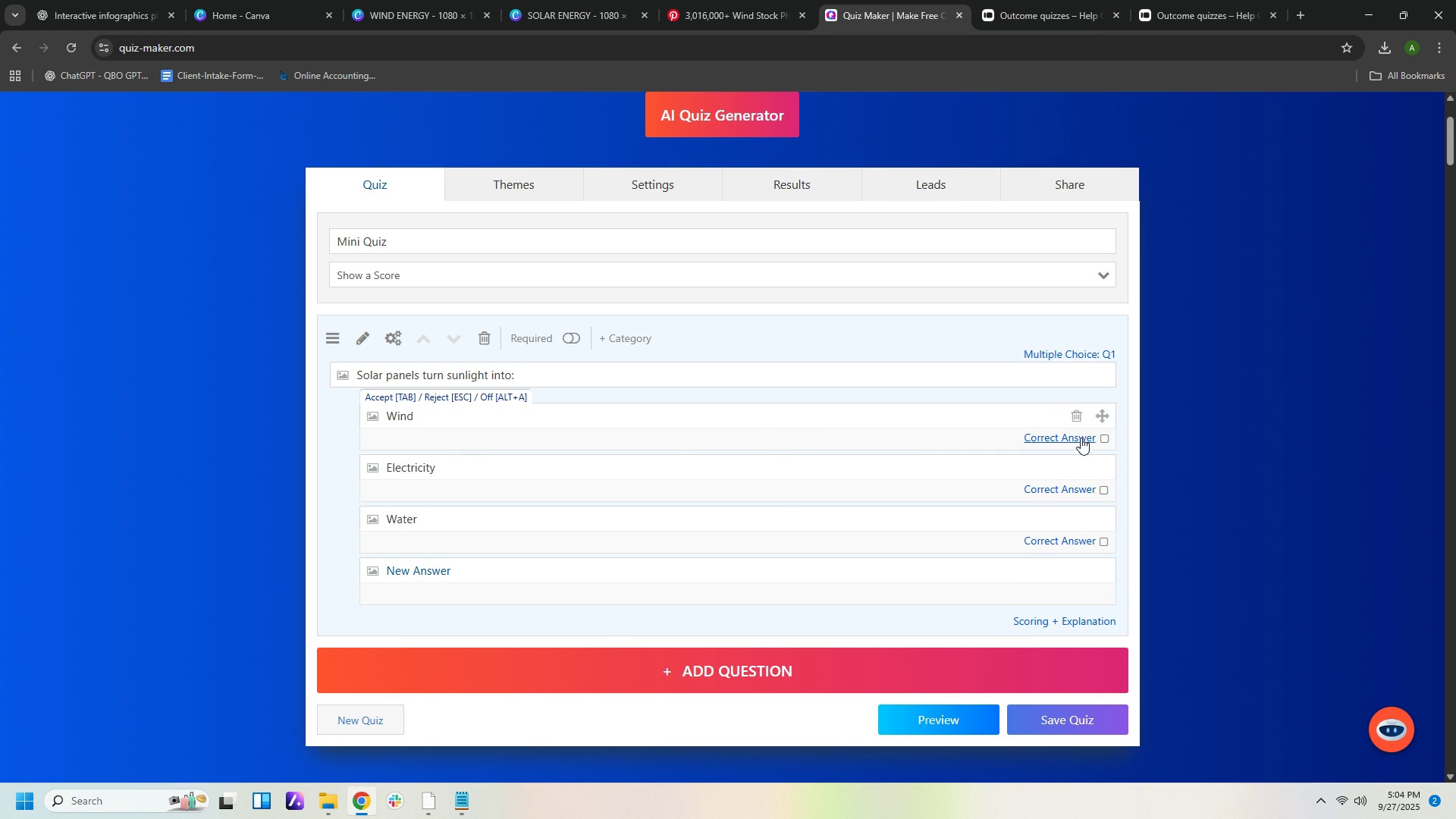 
left_click([1078, 438])
 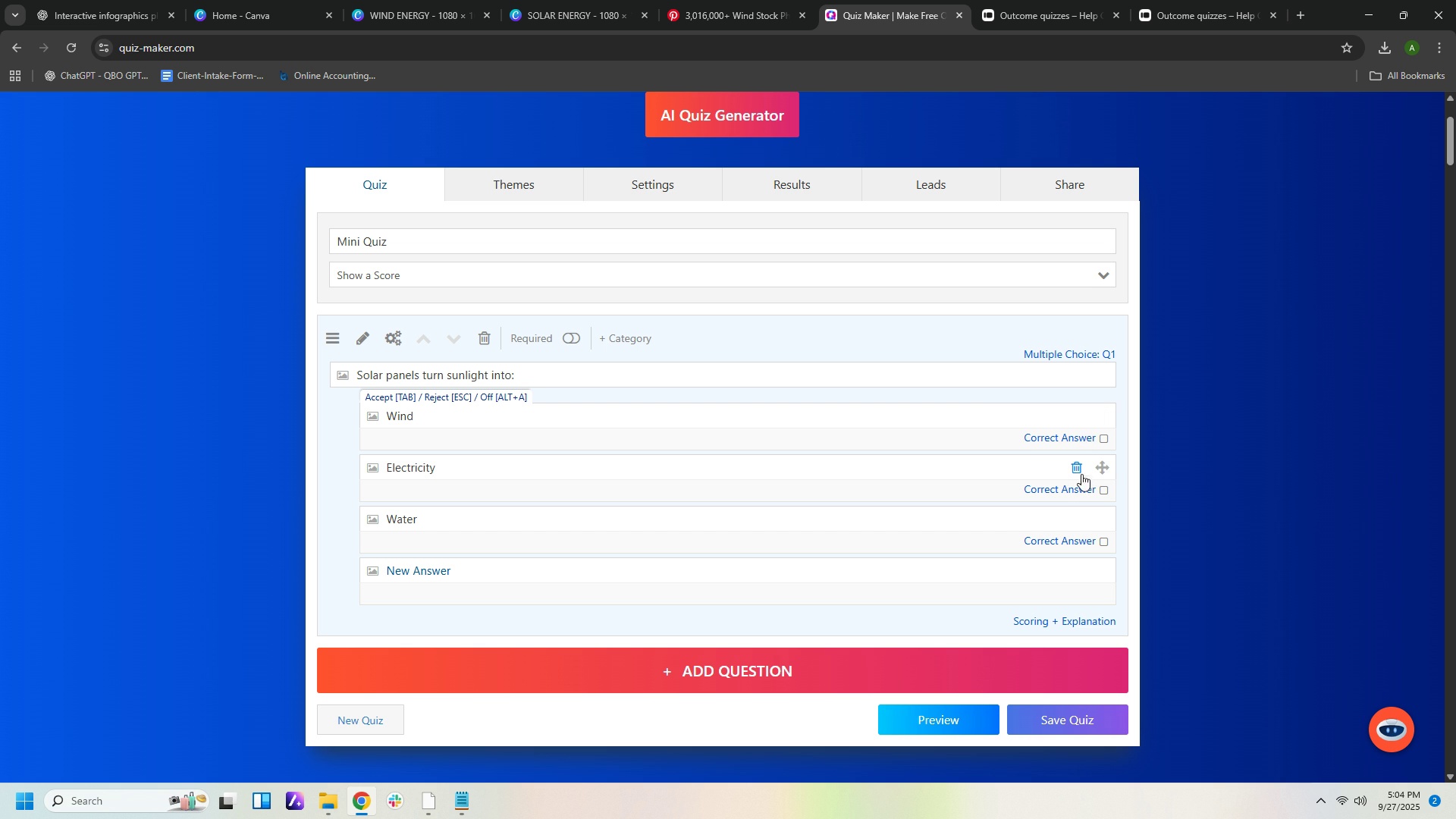 
left_click([1079, 486])
 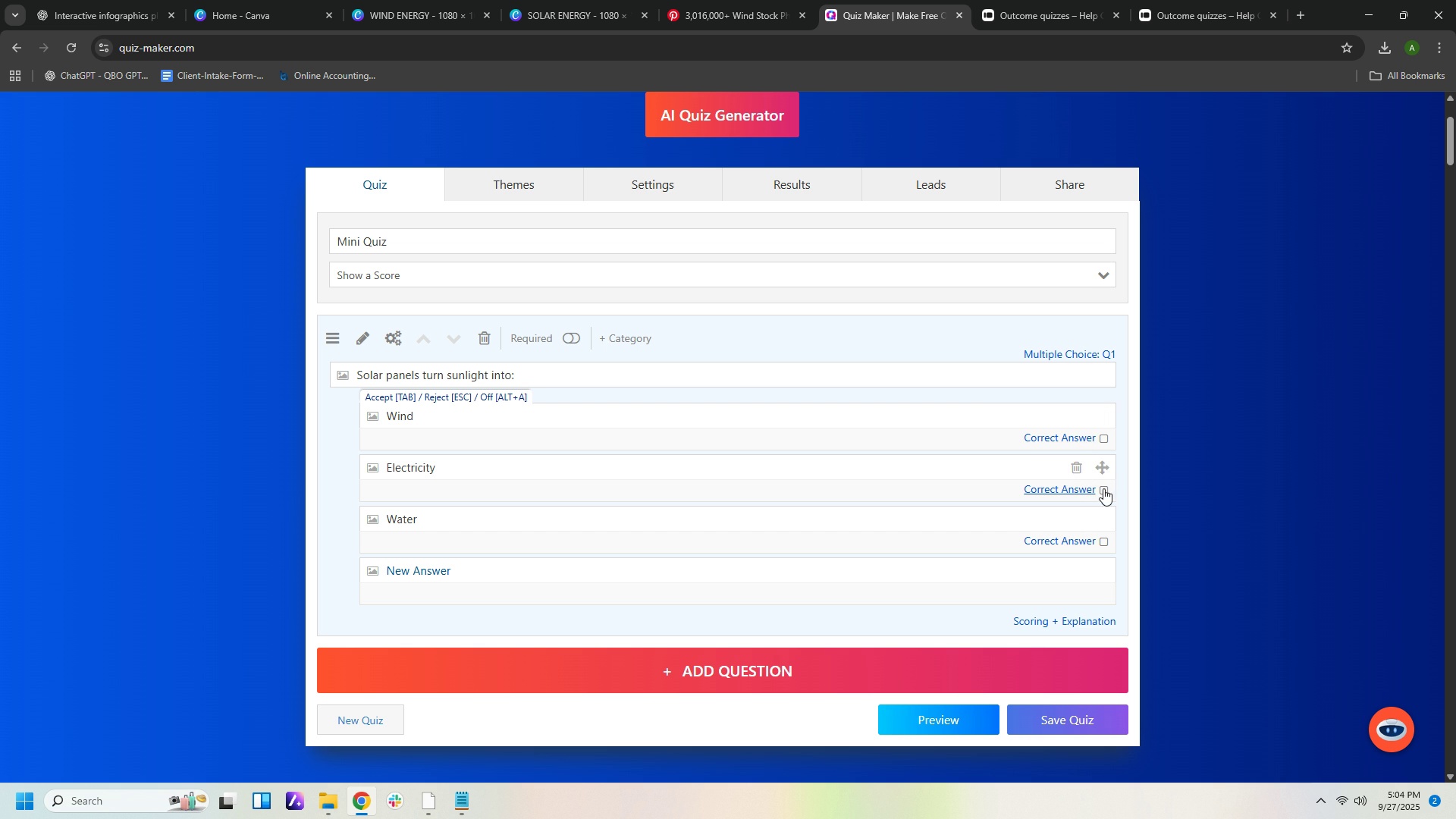 
left_click([1103, 488])
 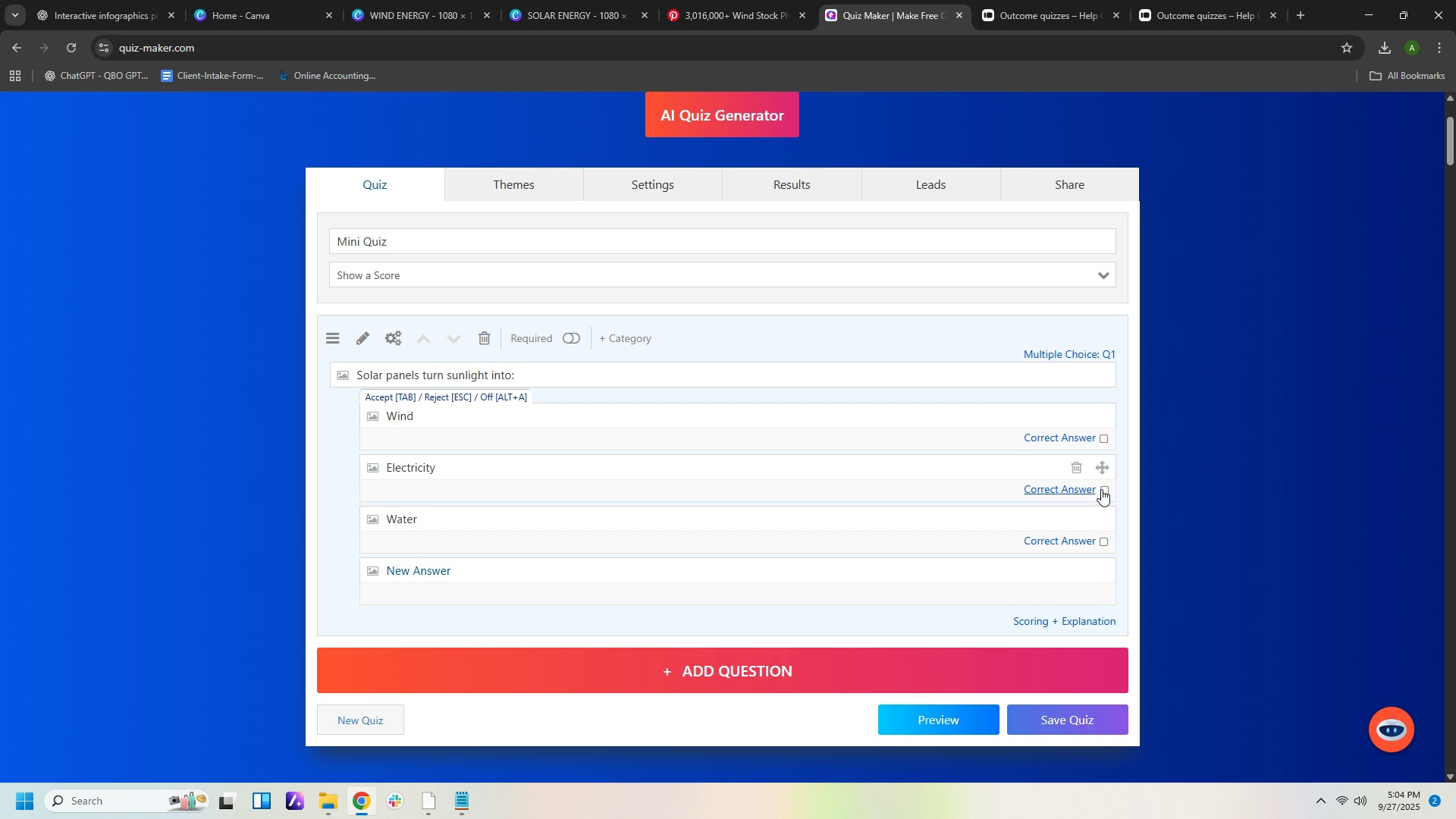 
double_click([1101, 489])
 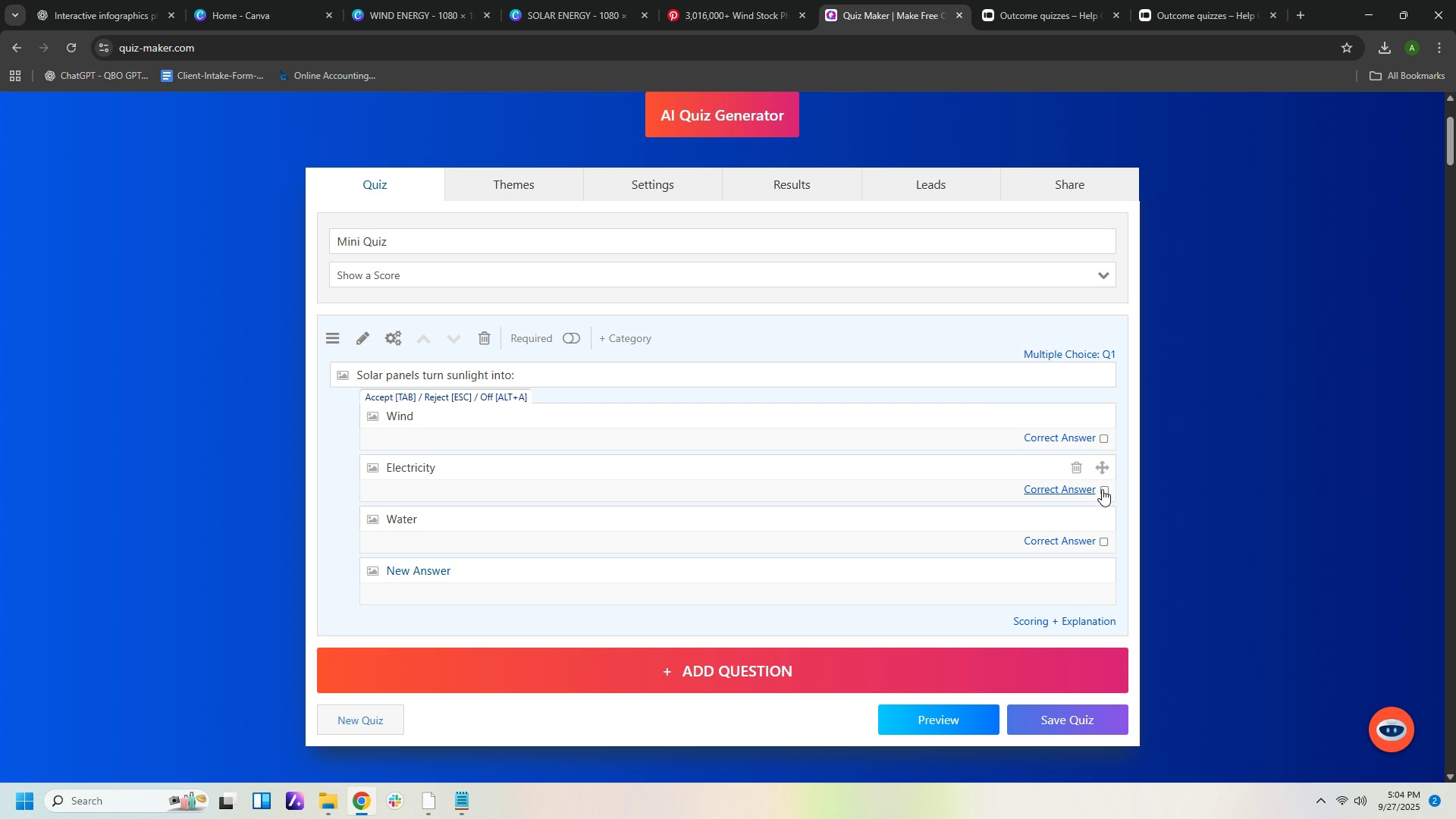 
triple_click([1102, 489])
 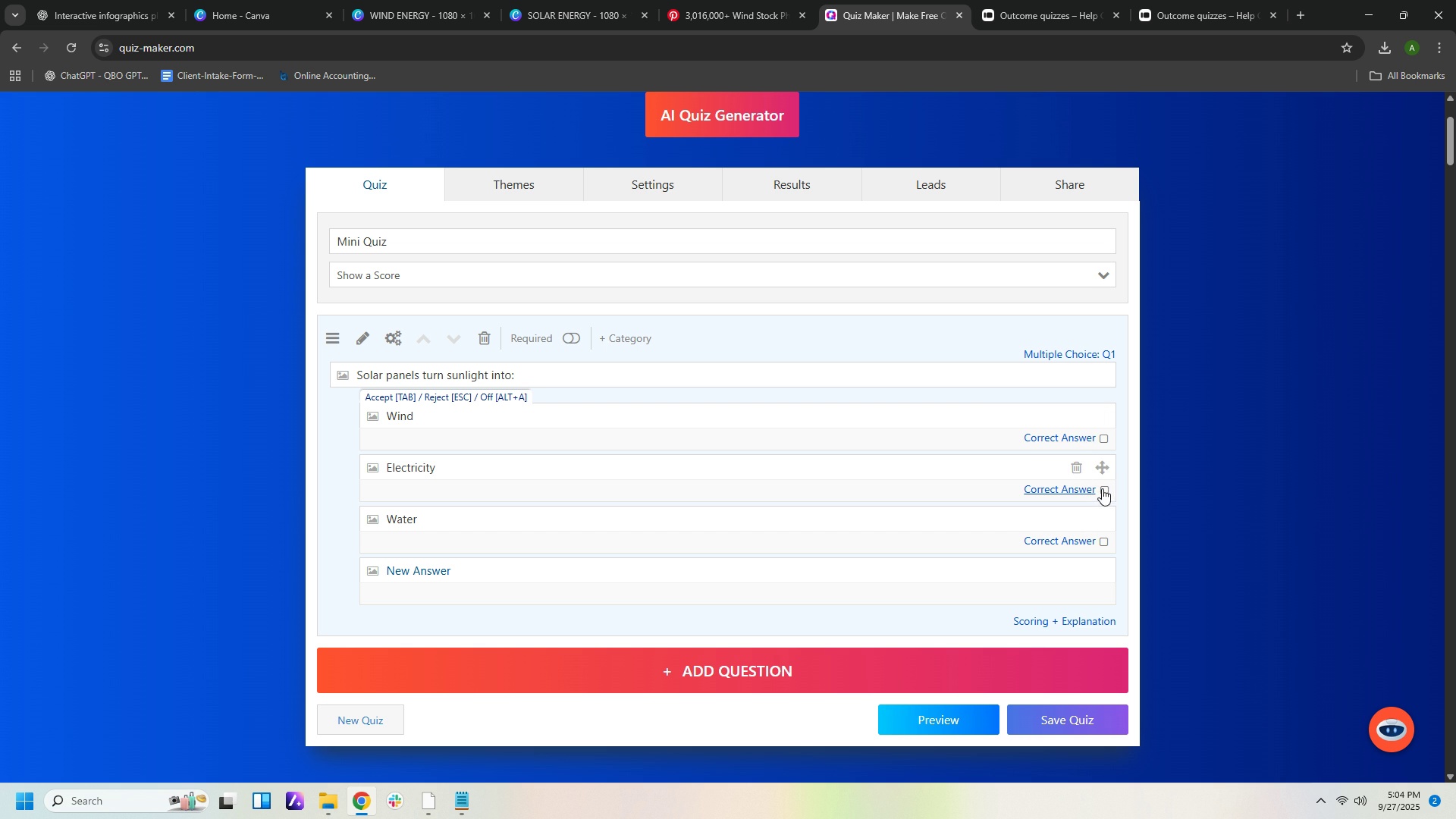 
triple_click([1102, 489])
 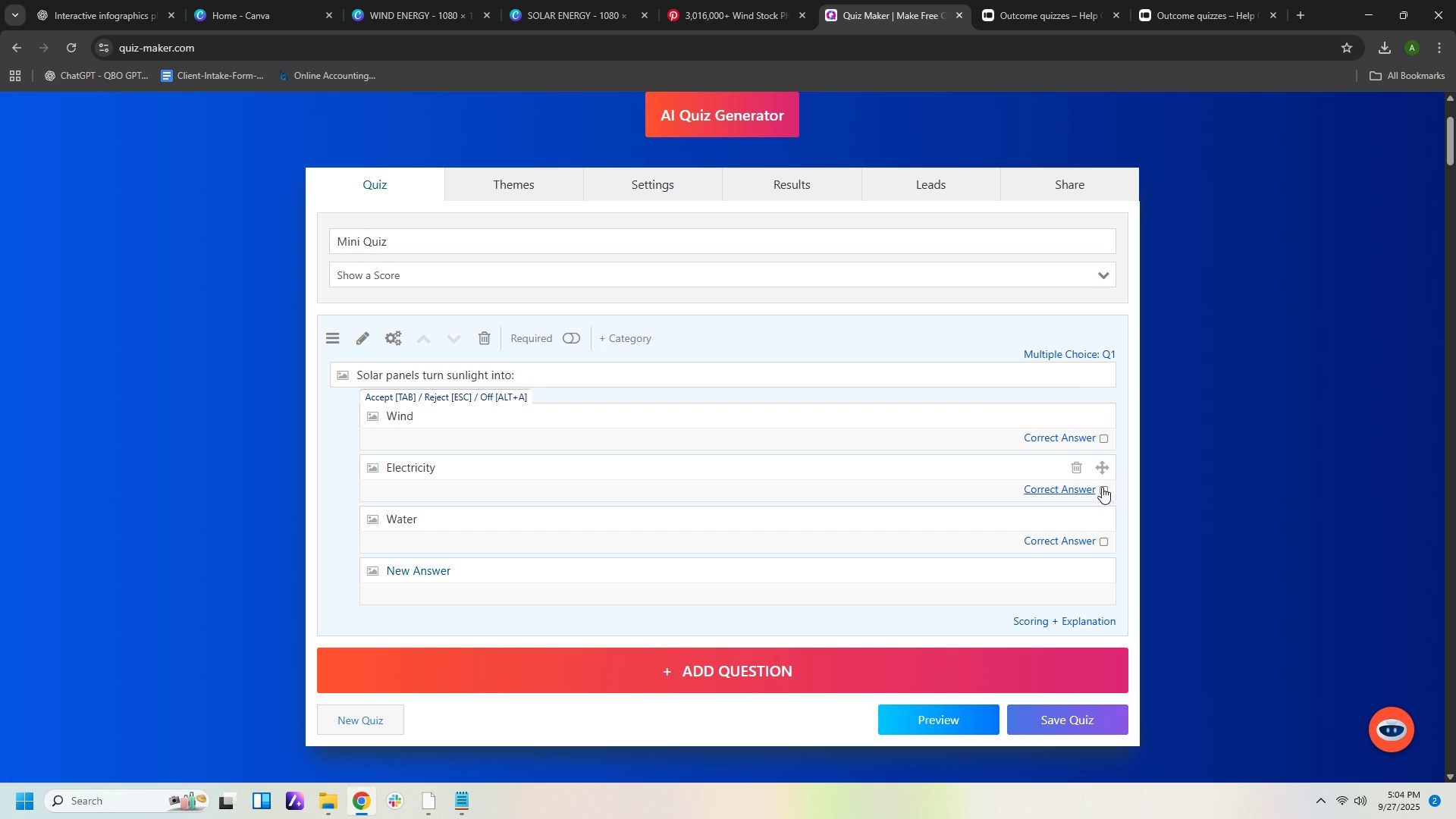 
triple_click([1102, 488])
 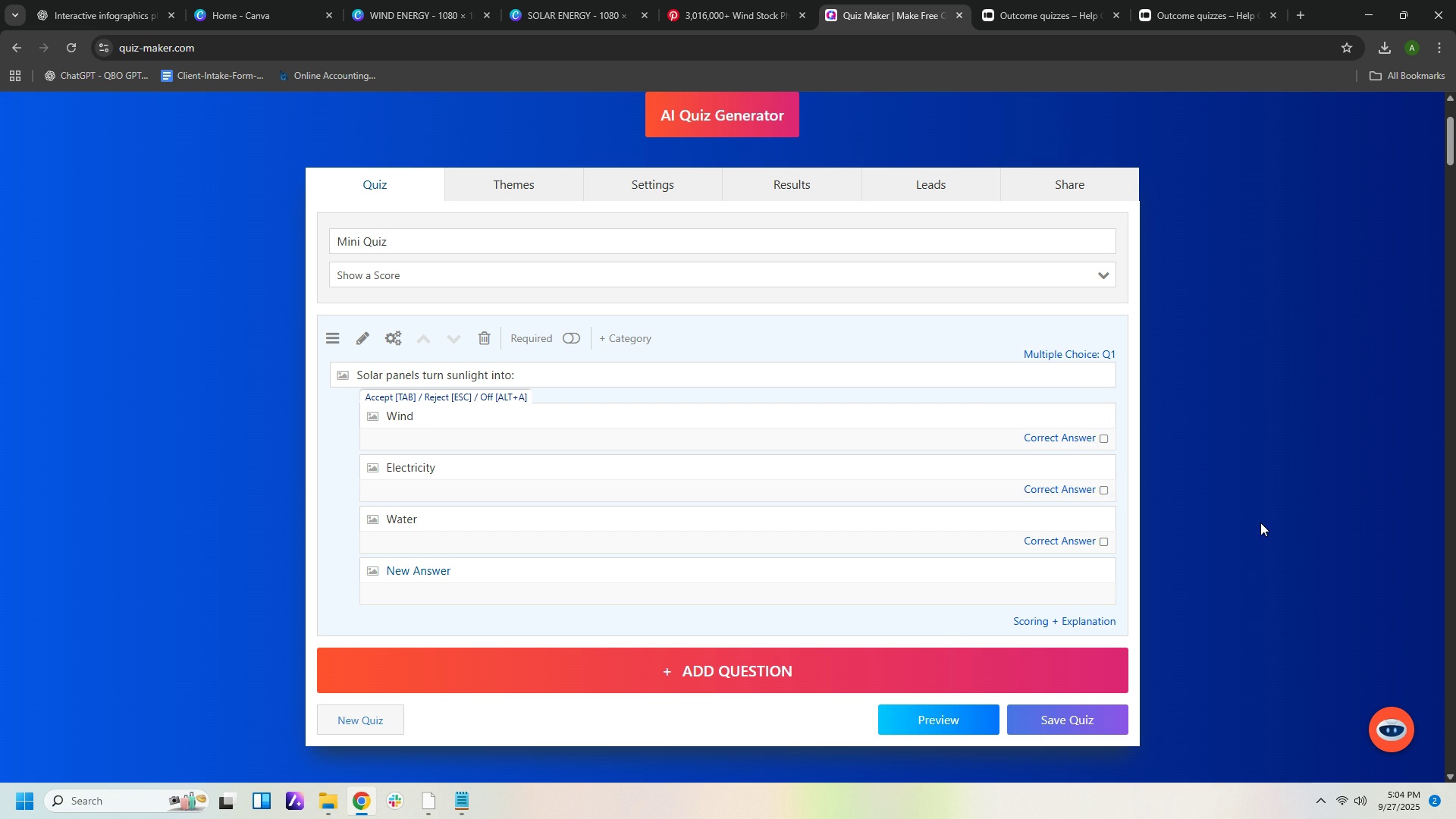 
scroll: coordinate [1265, 529], scroll_direction: down, amount: 3.0
 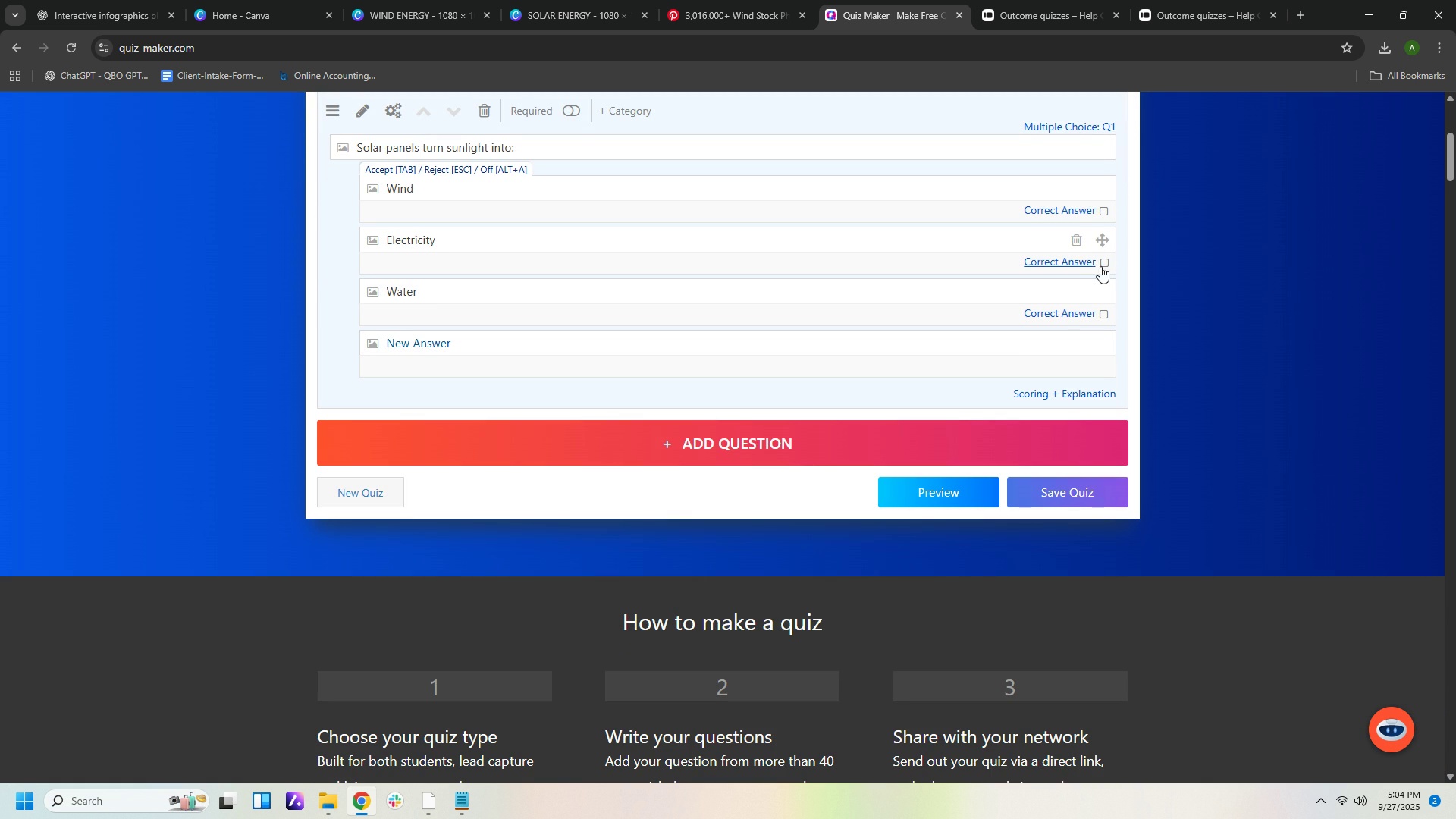 
double_click([1103, 261])
 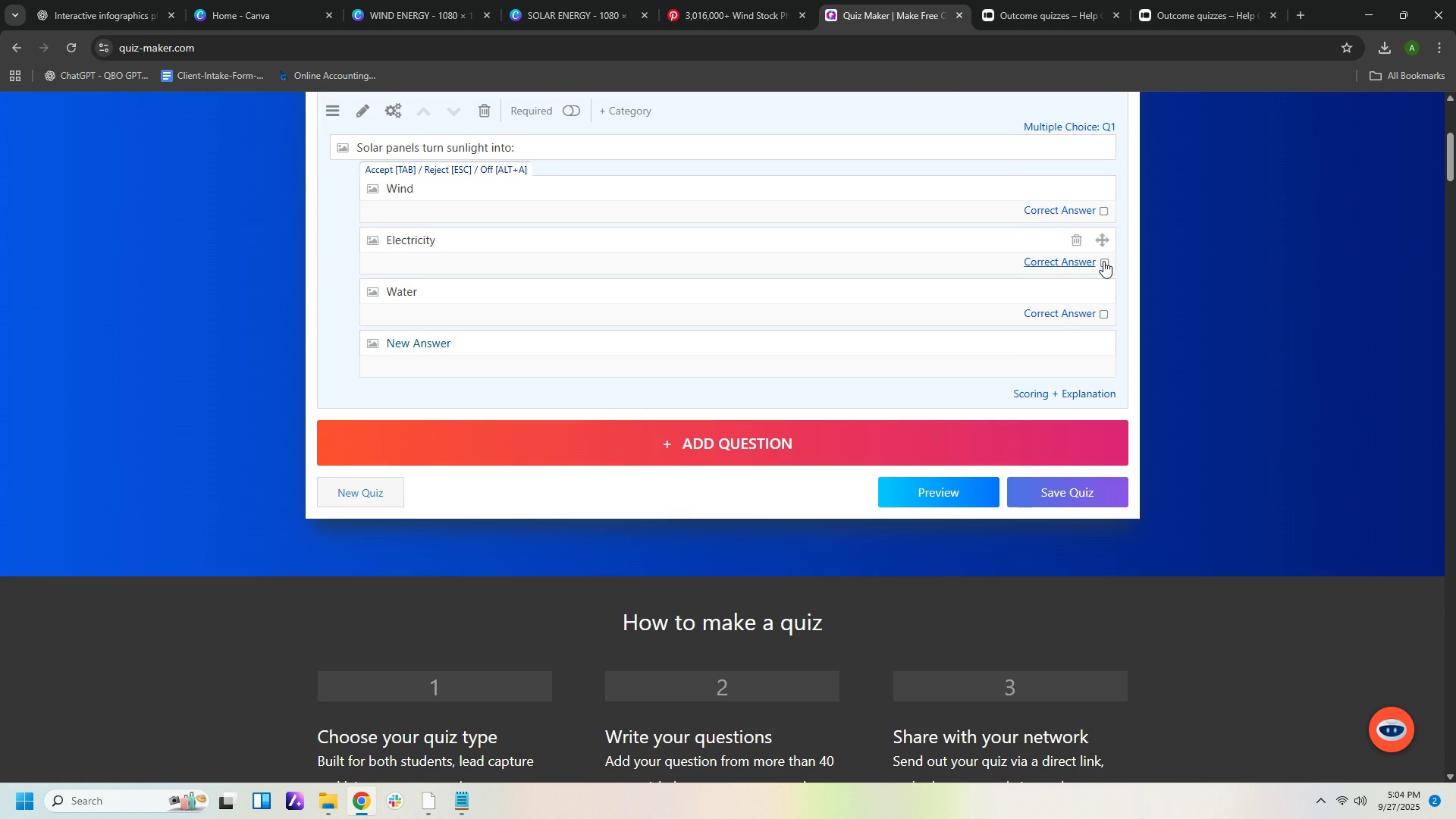 
triple_click([1103, 261])
 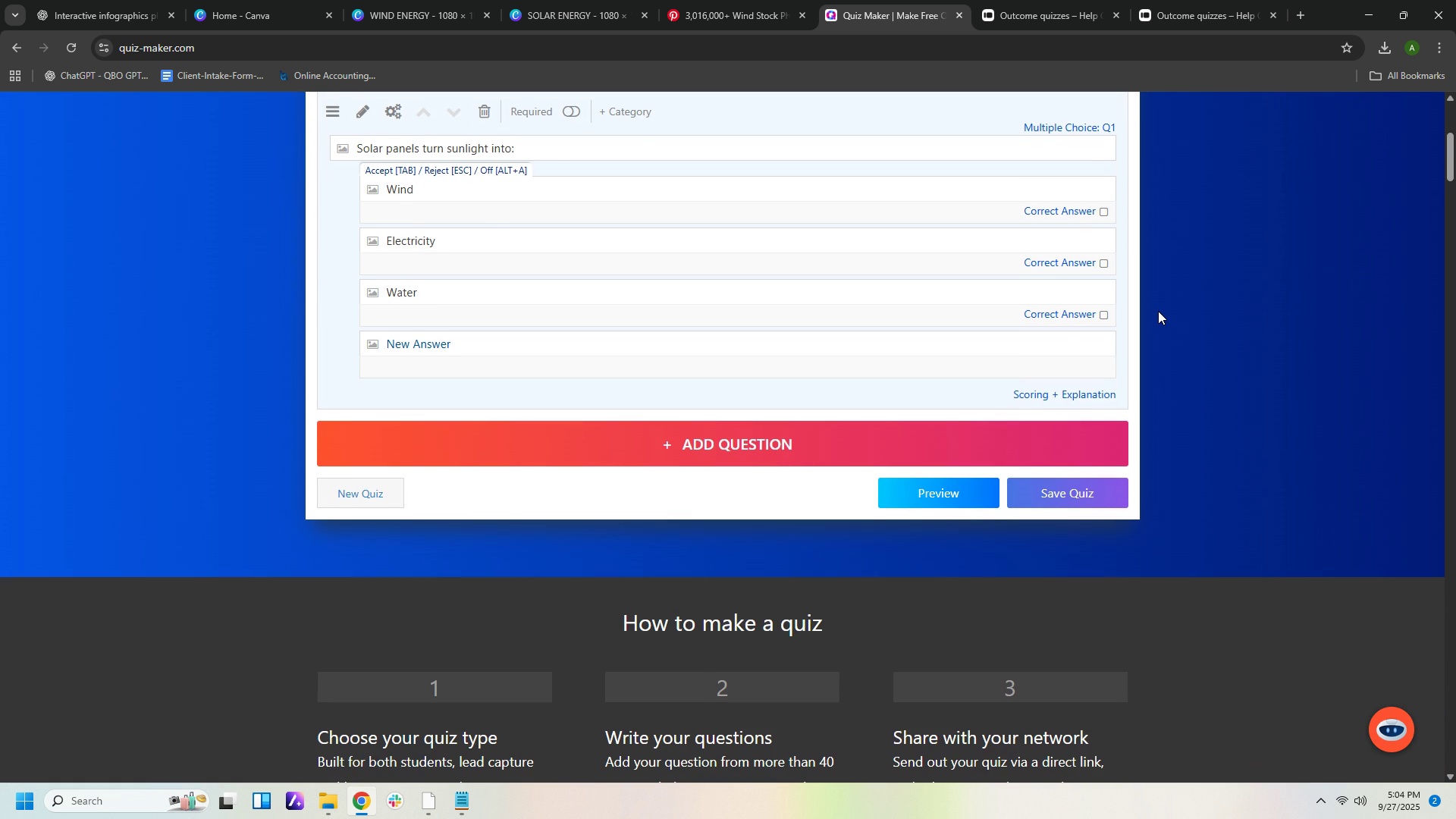 
scroll: coordinate [1158, 311], scroll_direction: up, amount: 1.0
 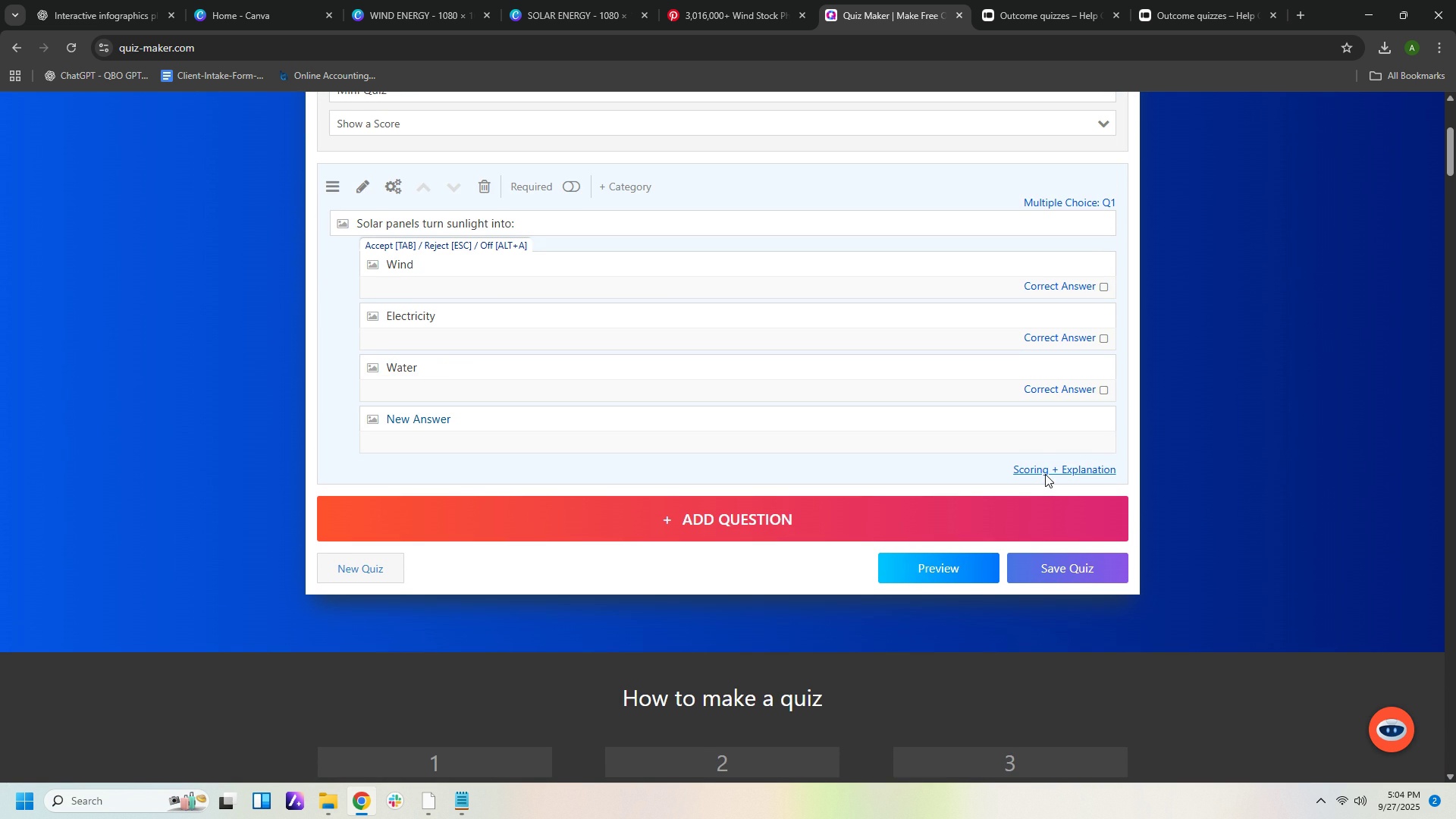 
left_click([1045, 474])
 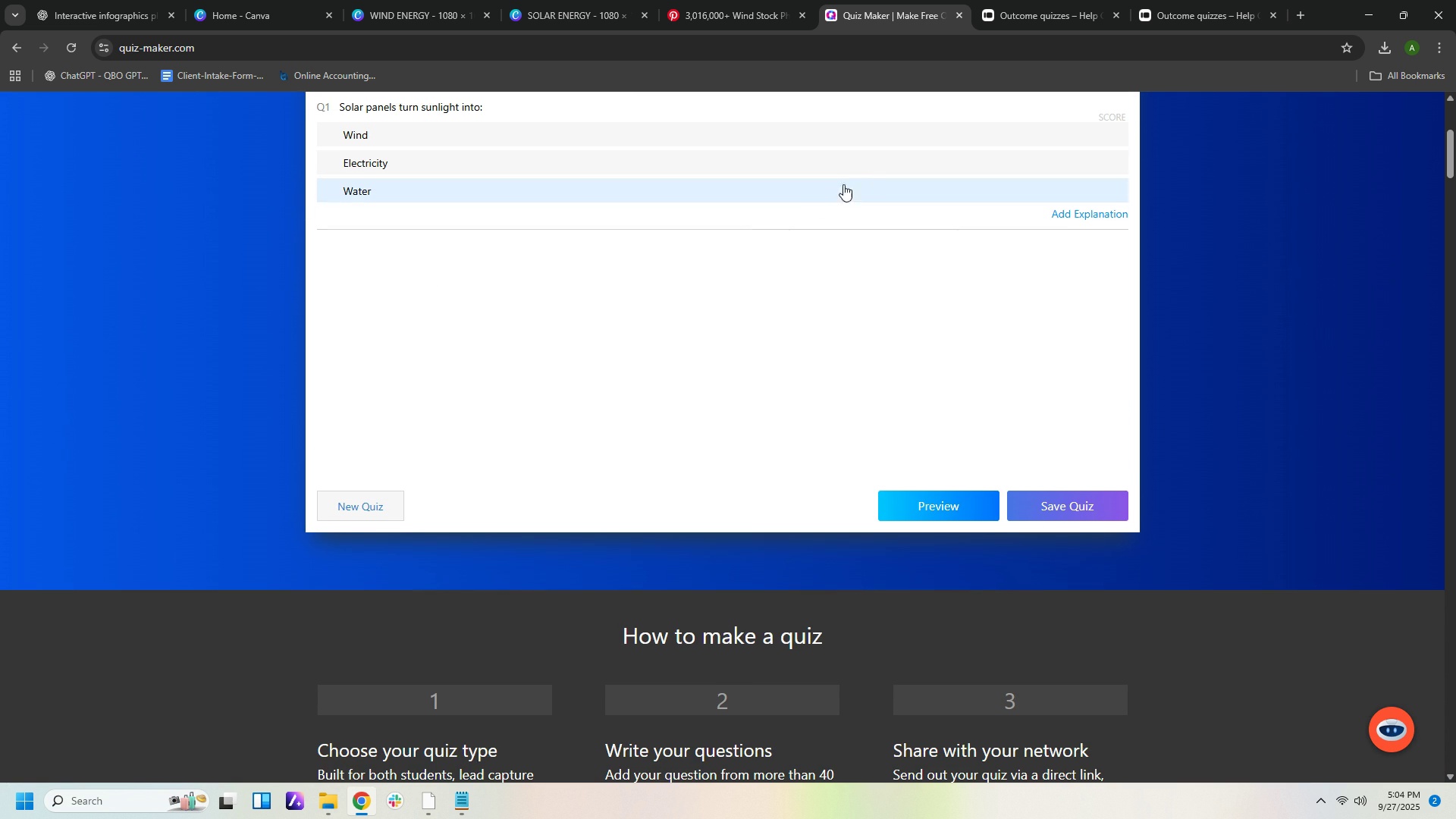 
left_click([872, 162])
 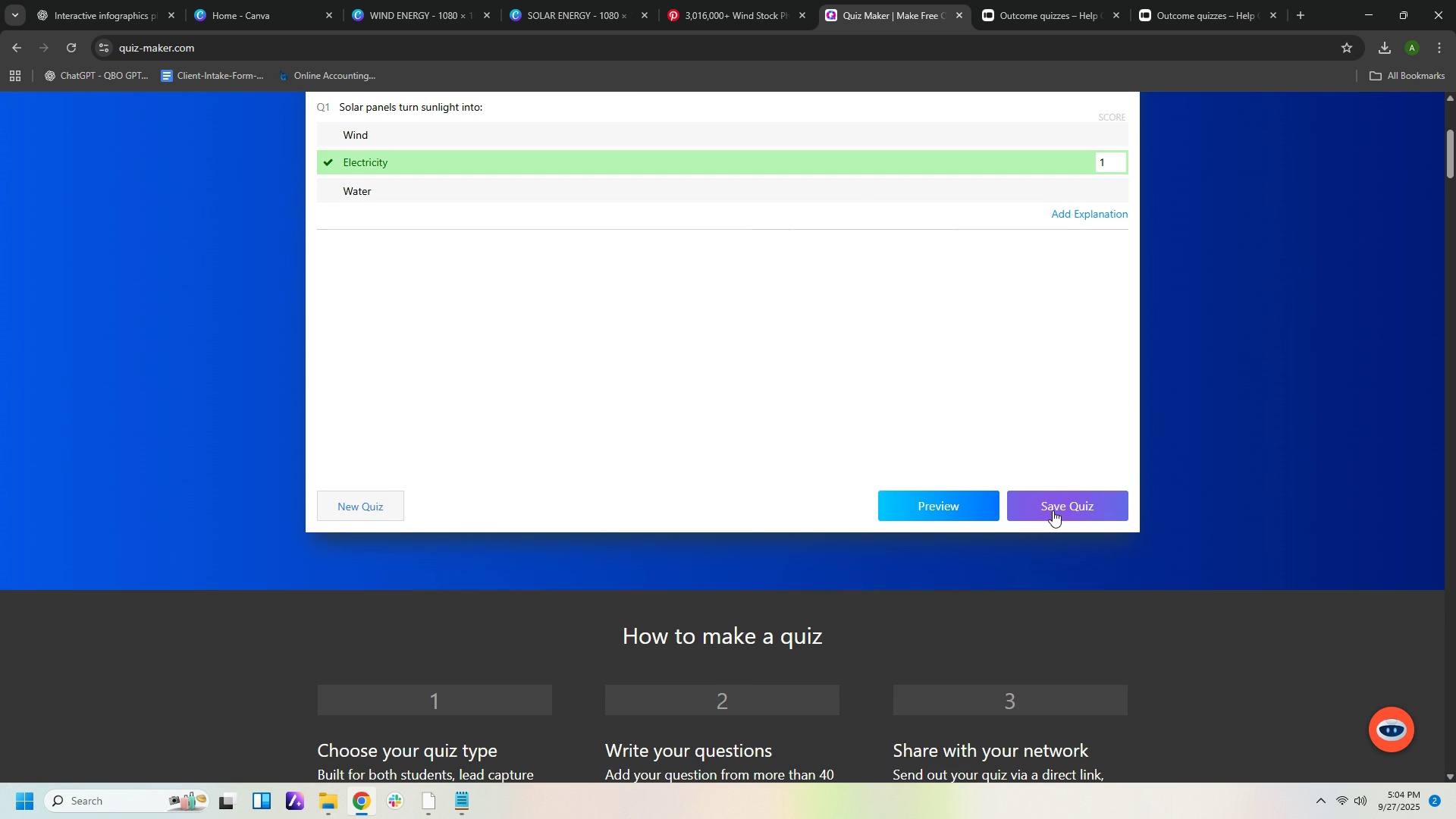 
left_click([1053, 510])
 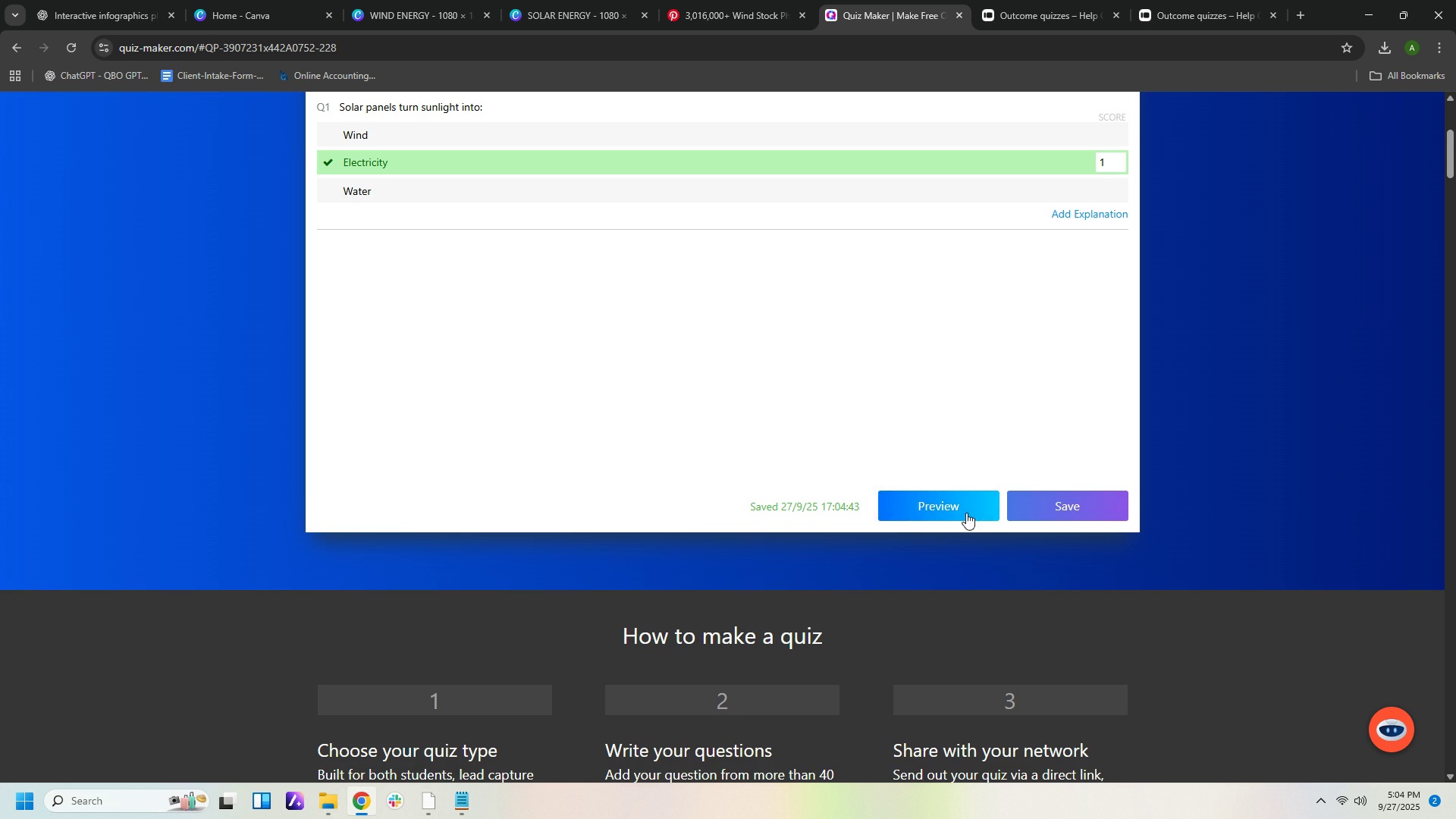 
left_click([957, 513])
 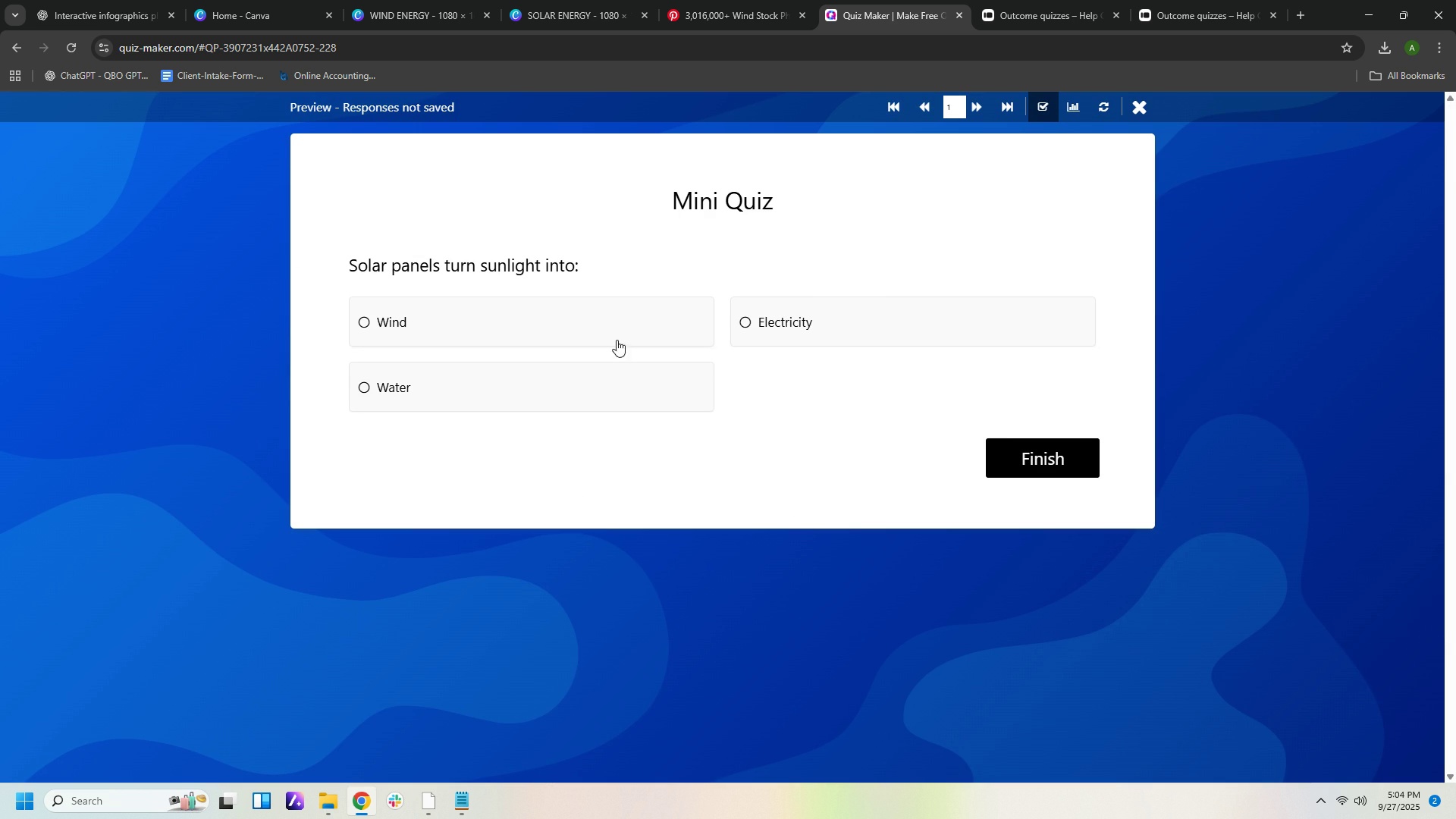 
left_click([814, 327])
 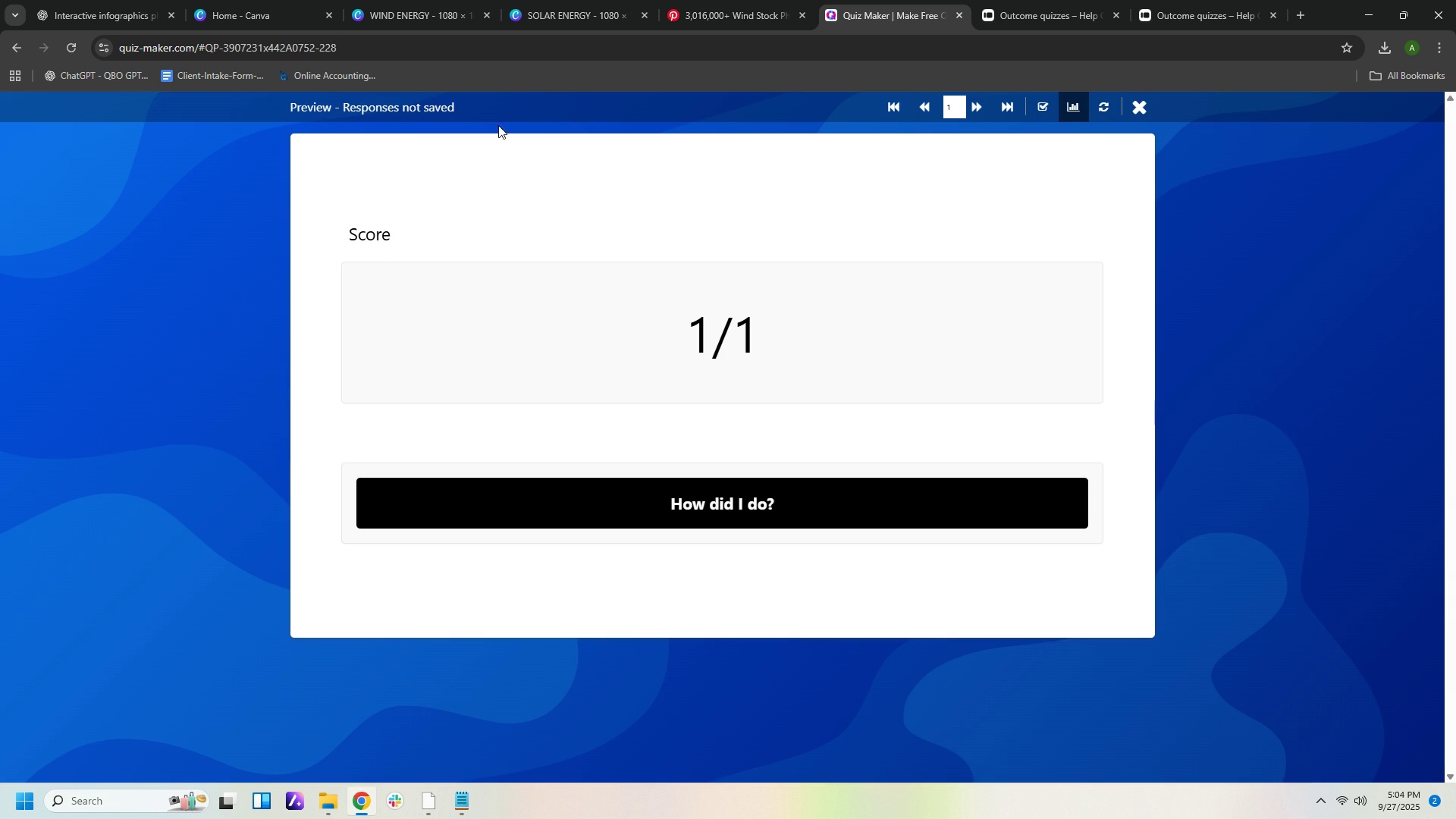 
wait(5.61)
 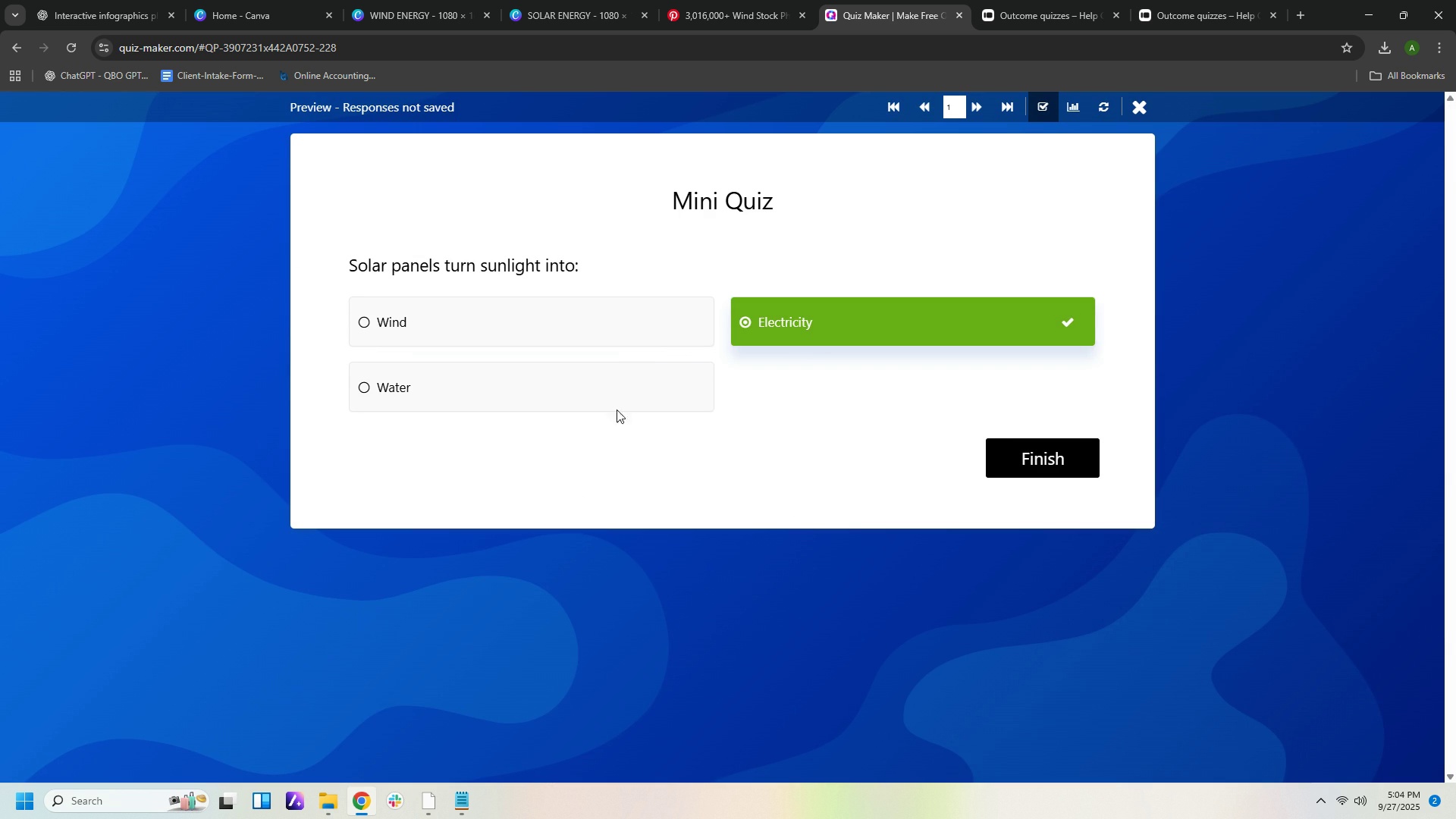 
left_click([1139, 109])
 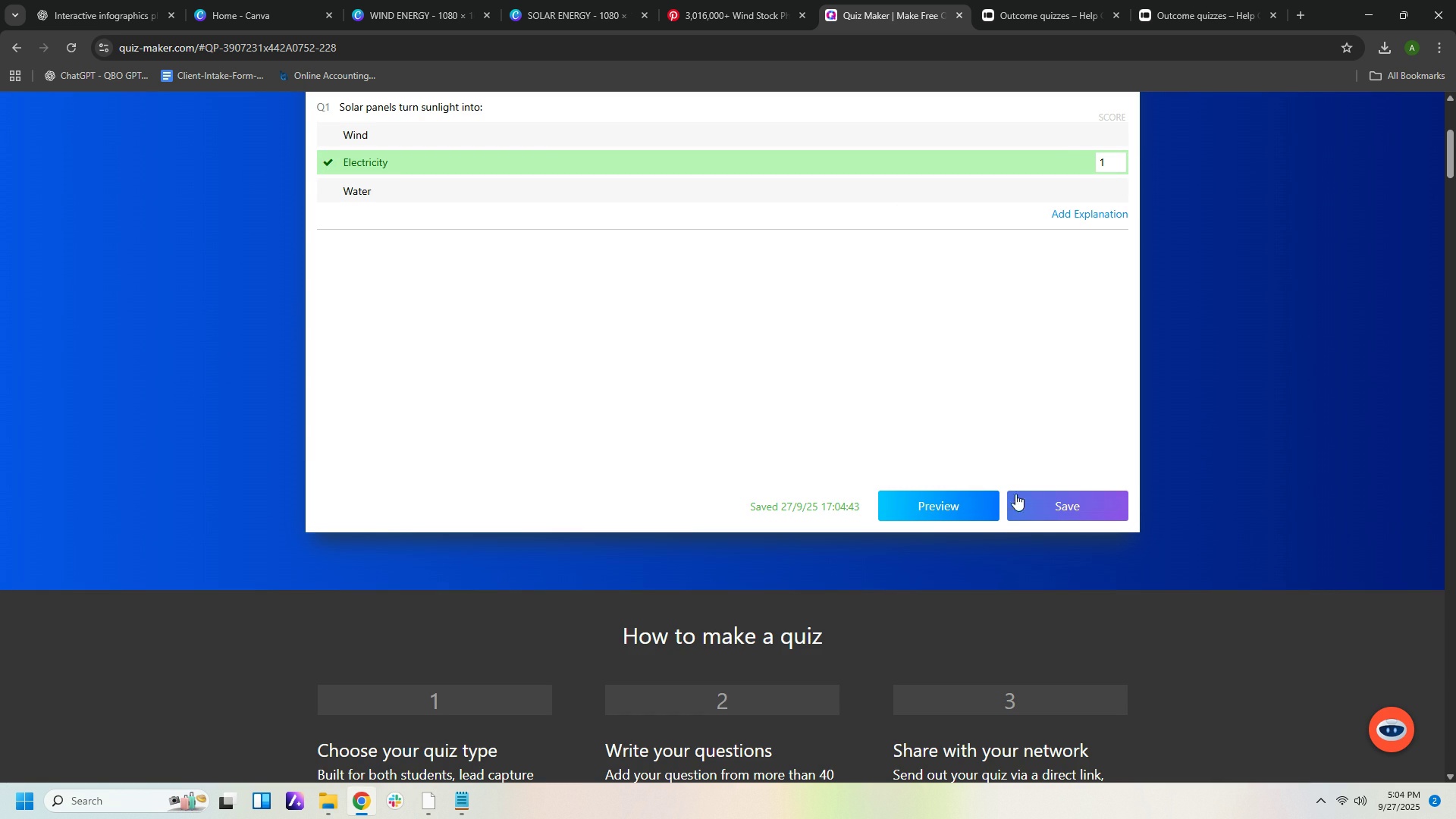 
left_click([979, 510])
 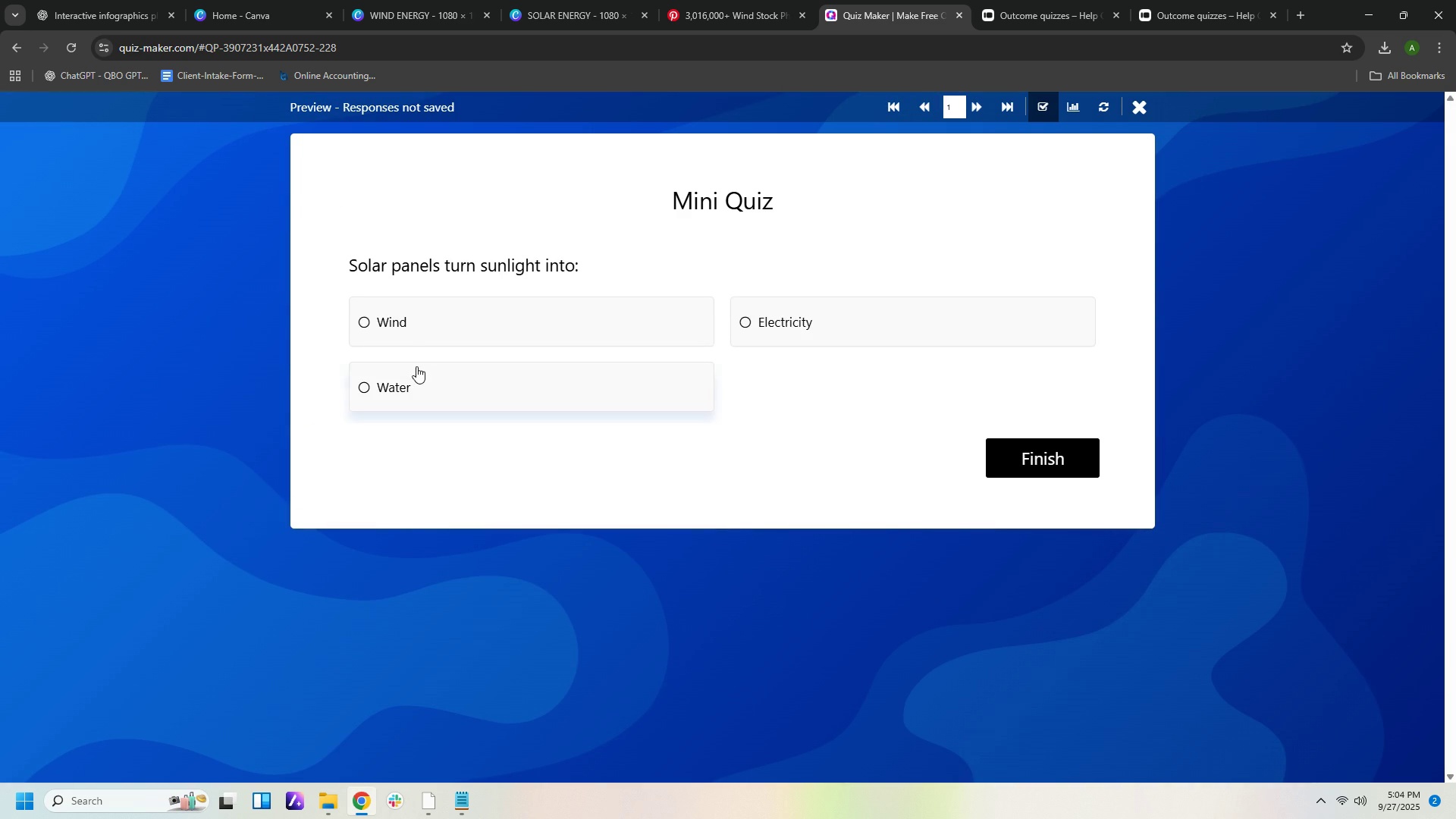 
left_click([421, 322])
 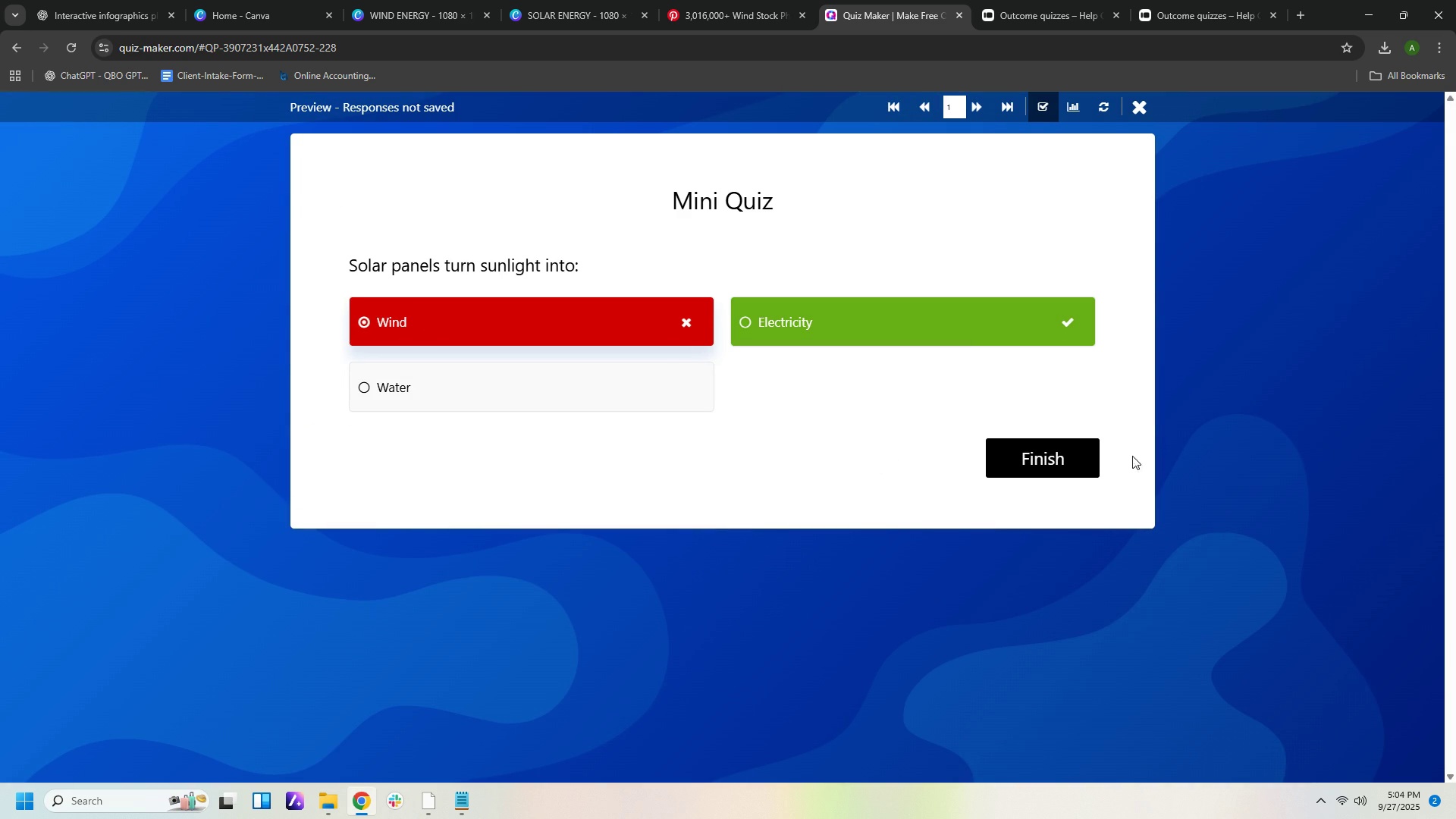 
left_click([1058, 462])
 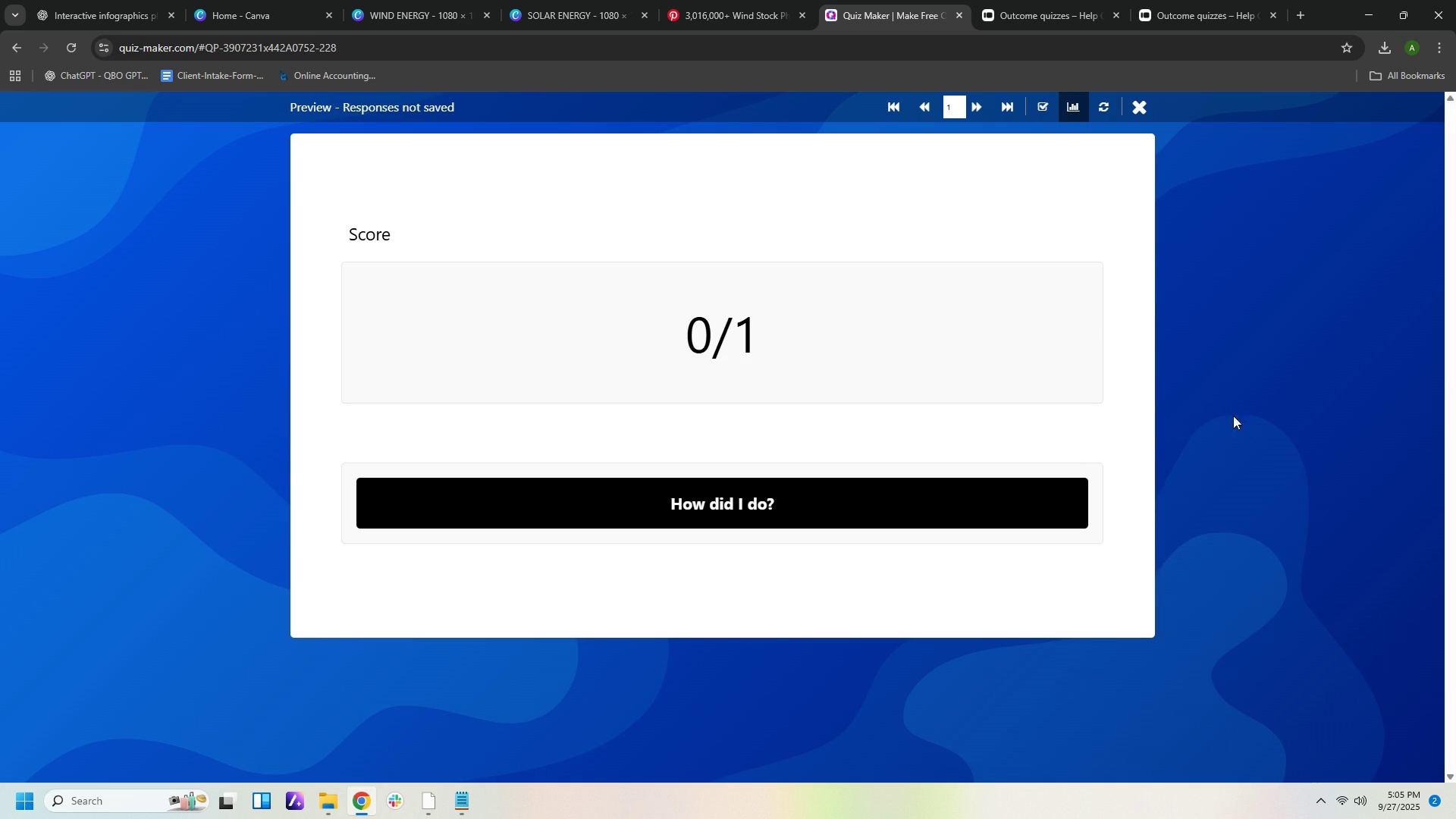 
left_click([1233, 416])
 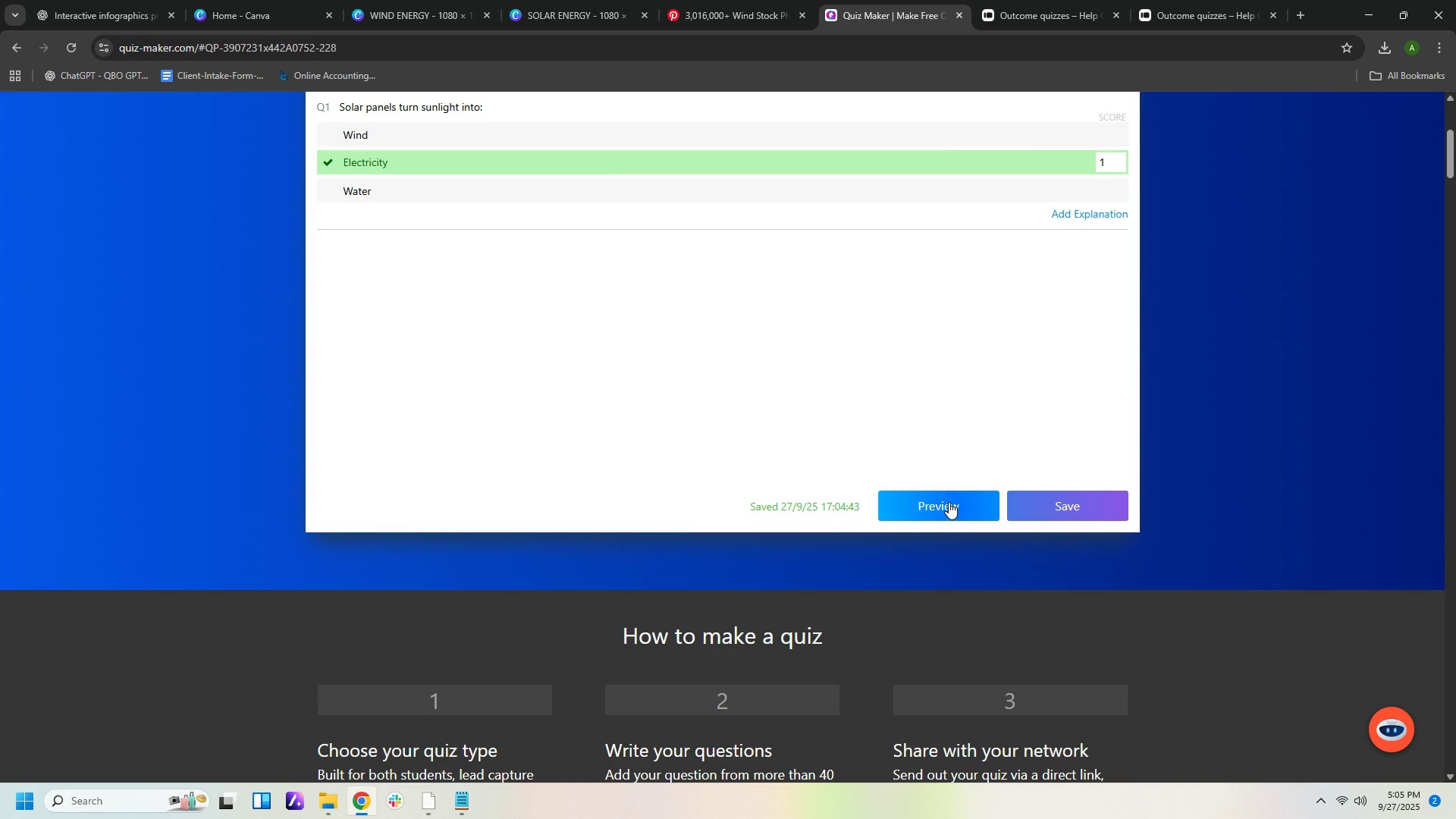 
left_click([1044, 504])
 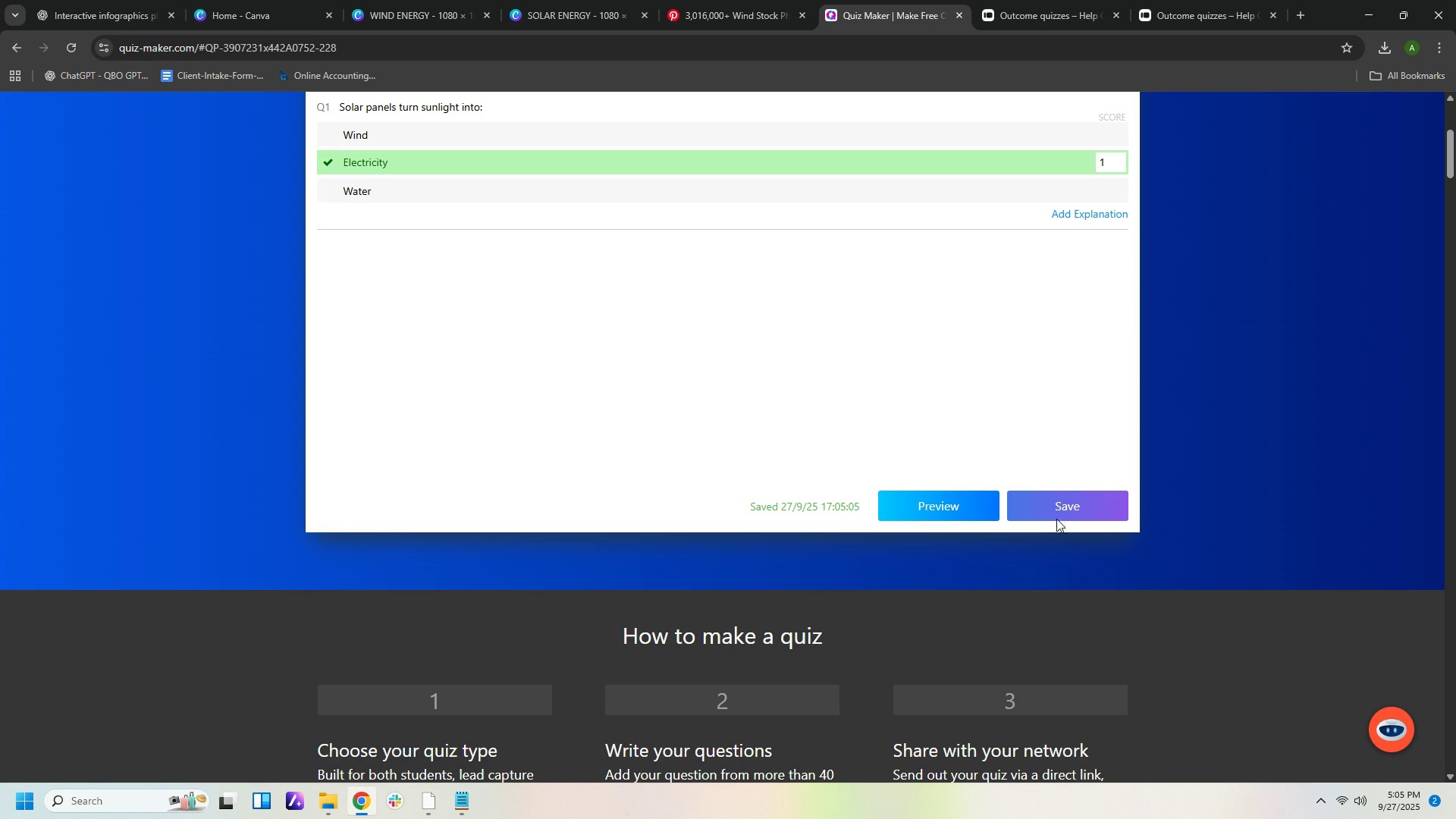 
left_click([1065, 512])
 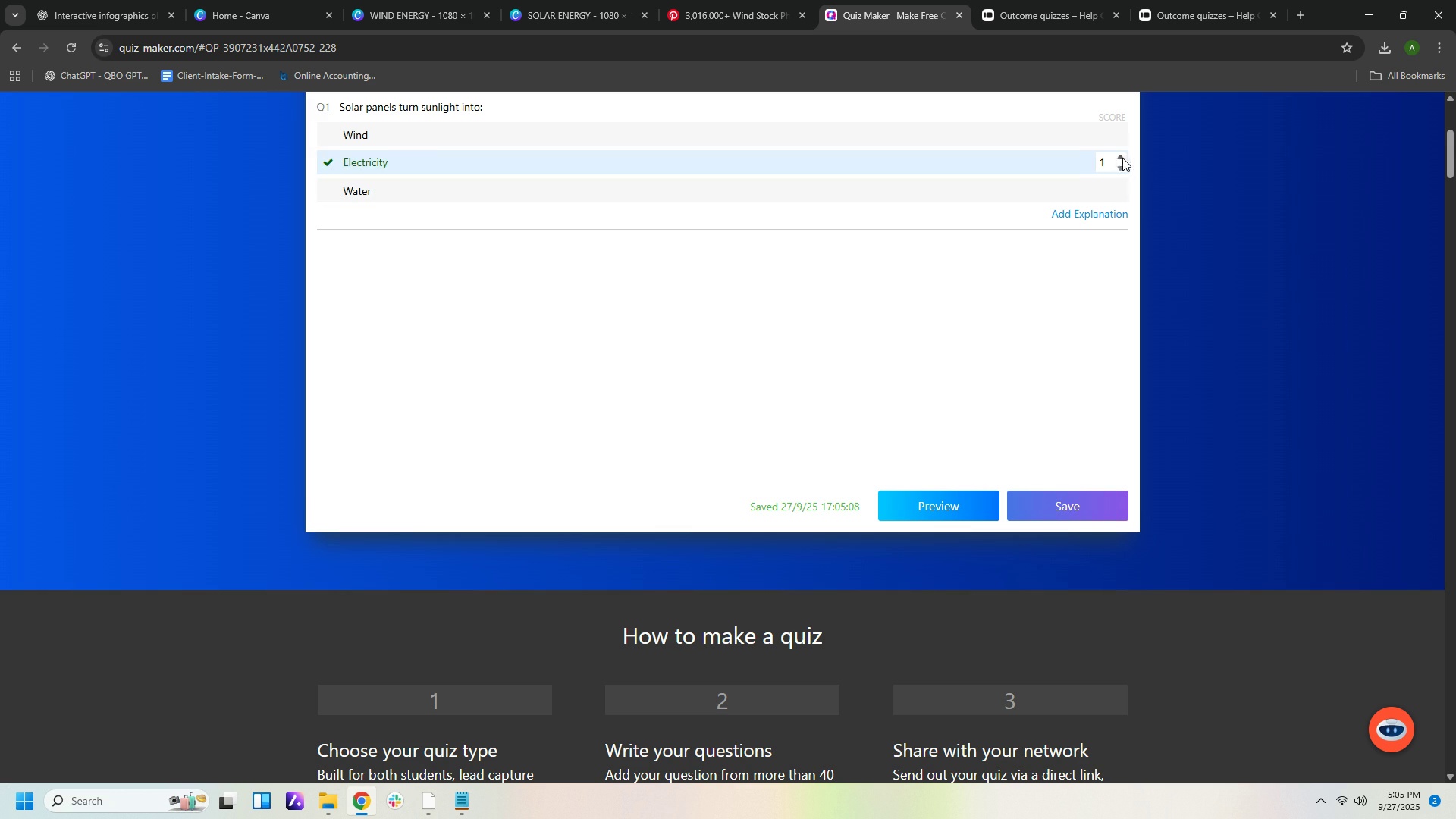 
scroll: coordinate [1054, 216], scroll_direction: up, amount: 4.0
 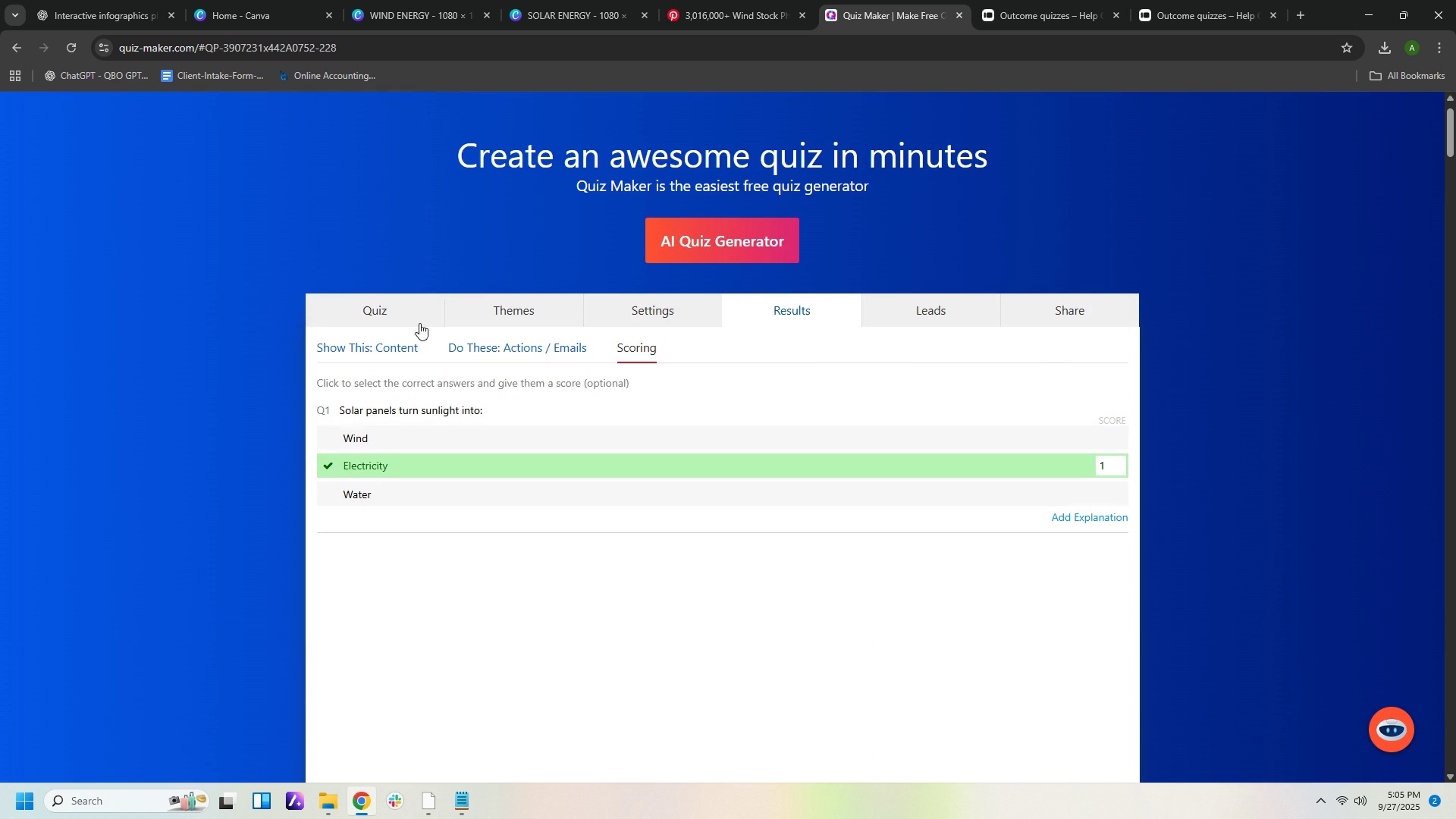 
left_click([419, 317])
 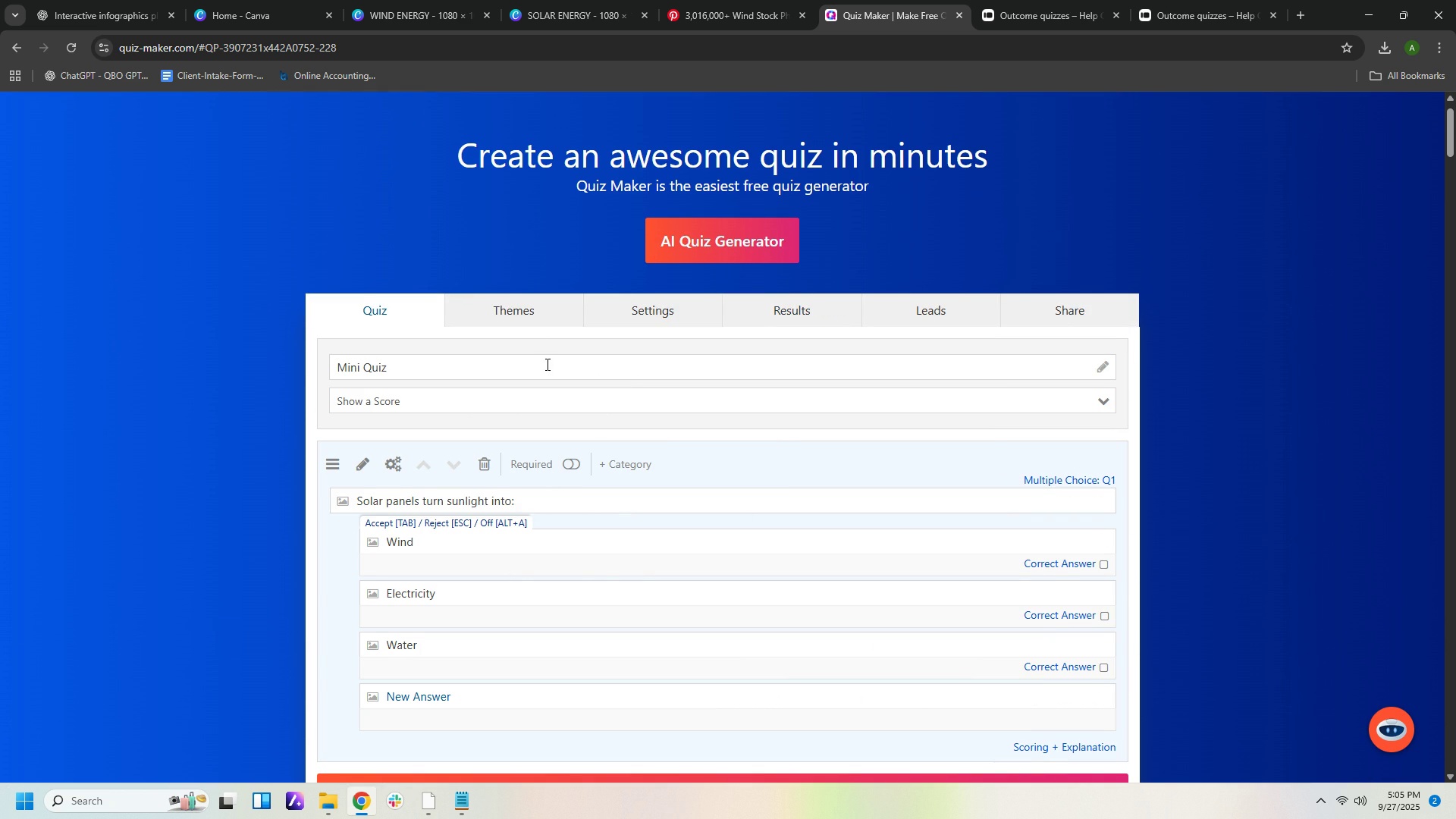 
scroll: coordinate [923, 526], scroll_direction: down, amount: 3.0
 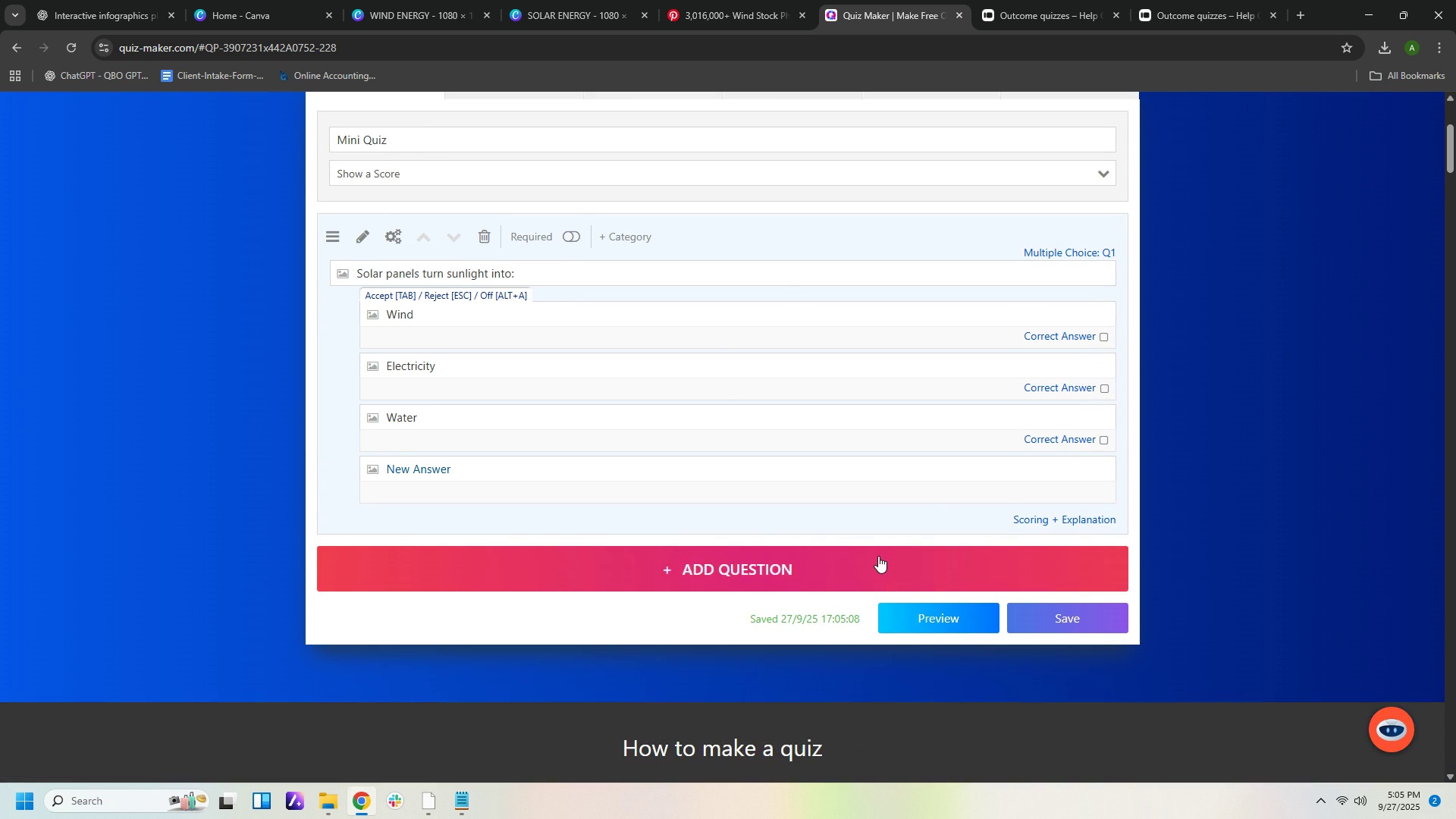 
left_click([878, 556])
 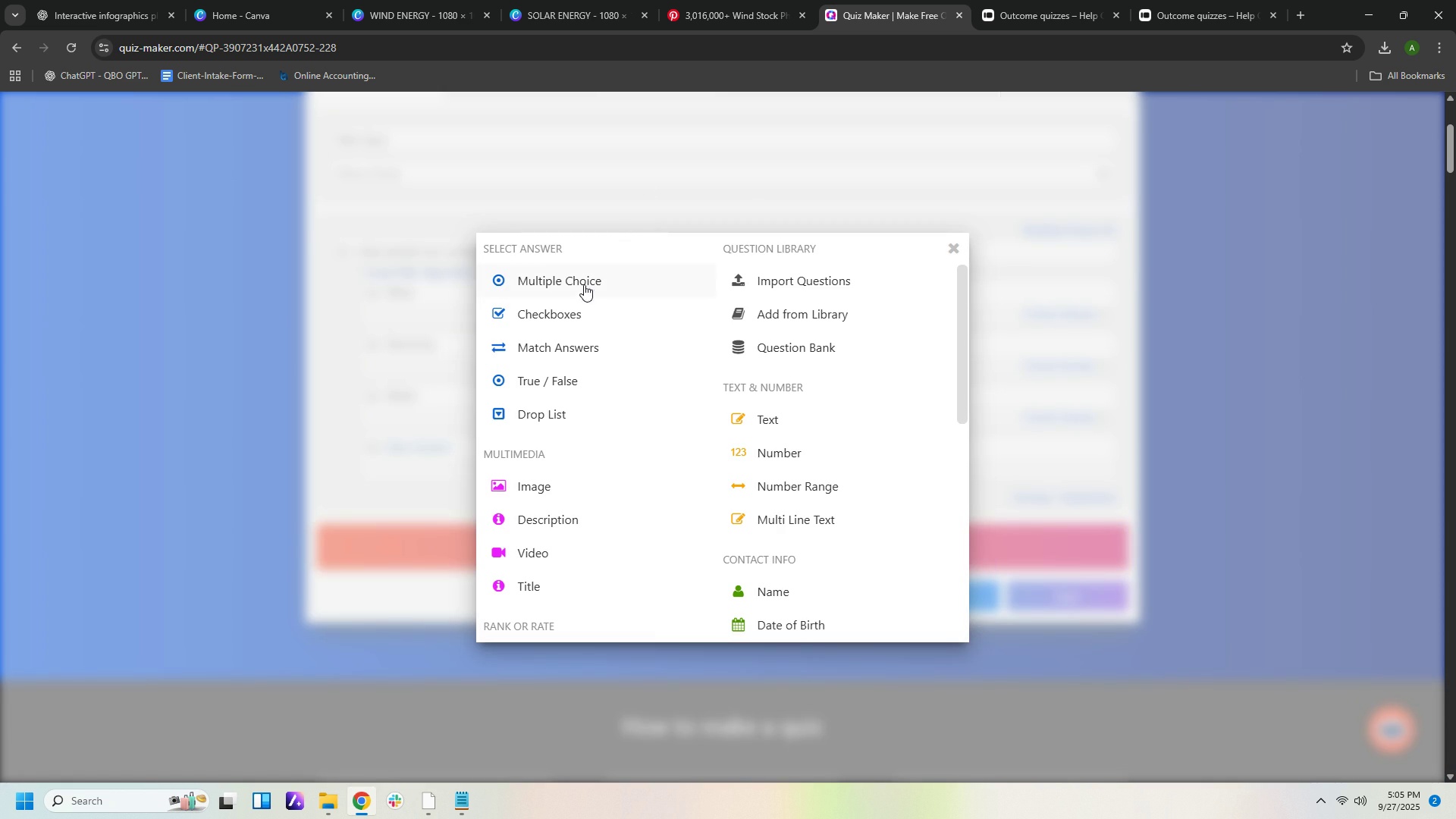 
left_click([584, 290])
 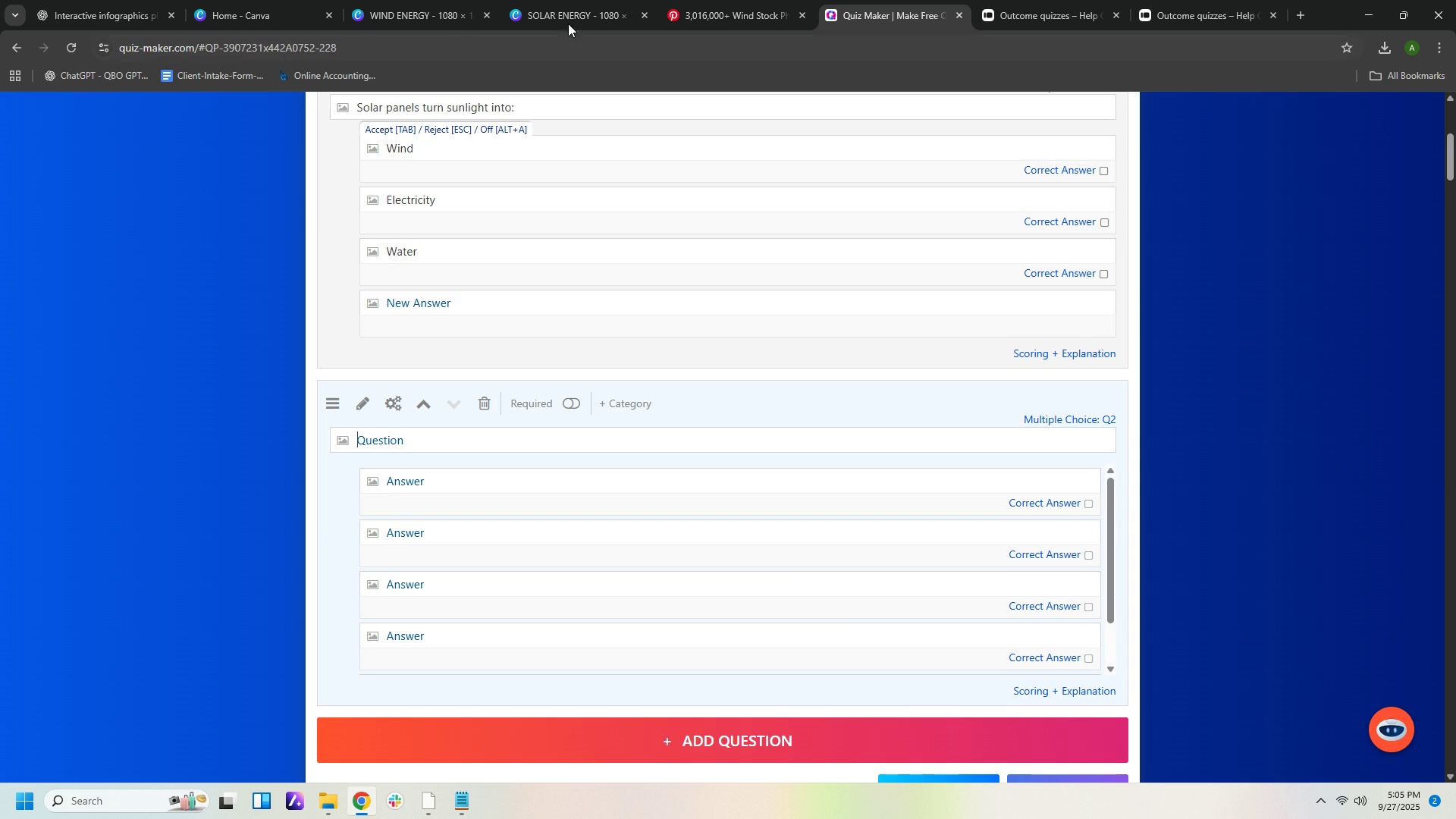 
left_click([606, 22])
 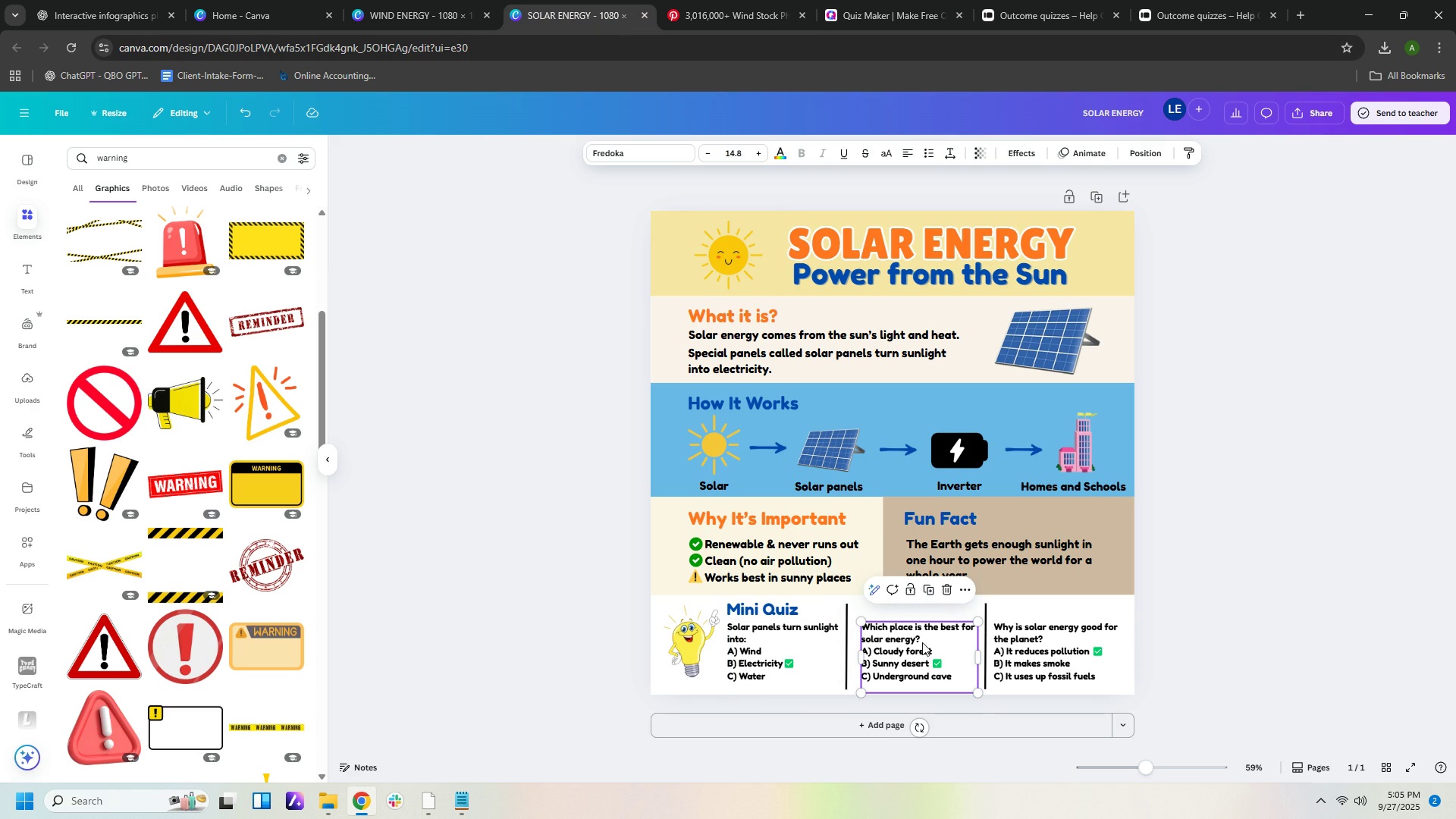 
double_click([922, 642])